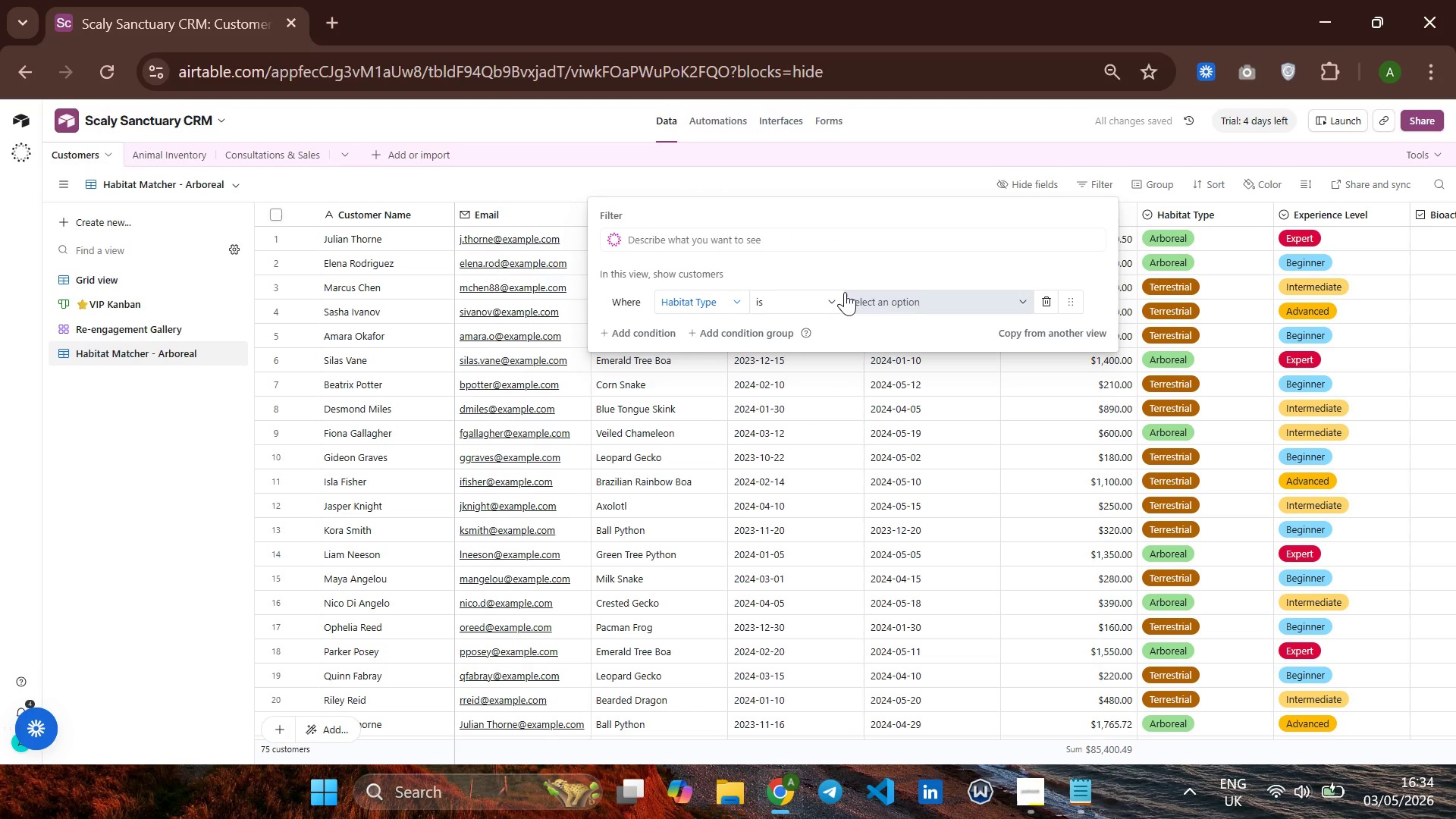 
left_click([896, 289])
 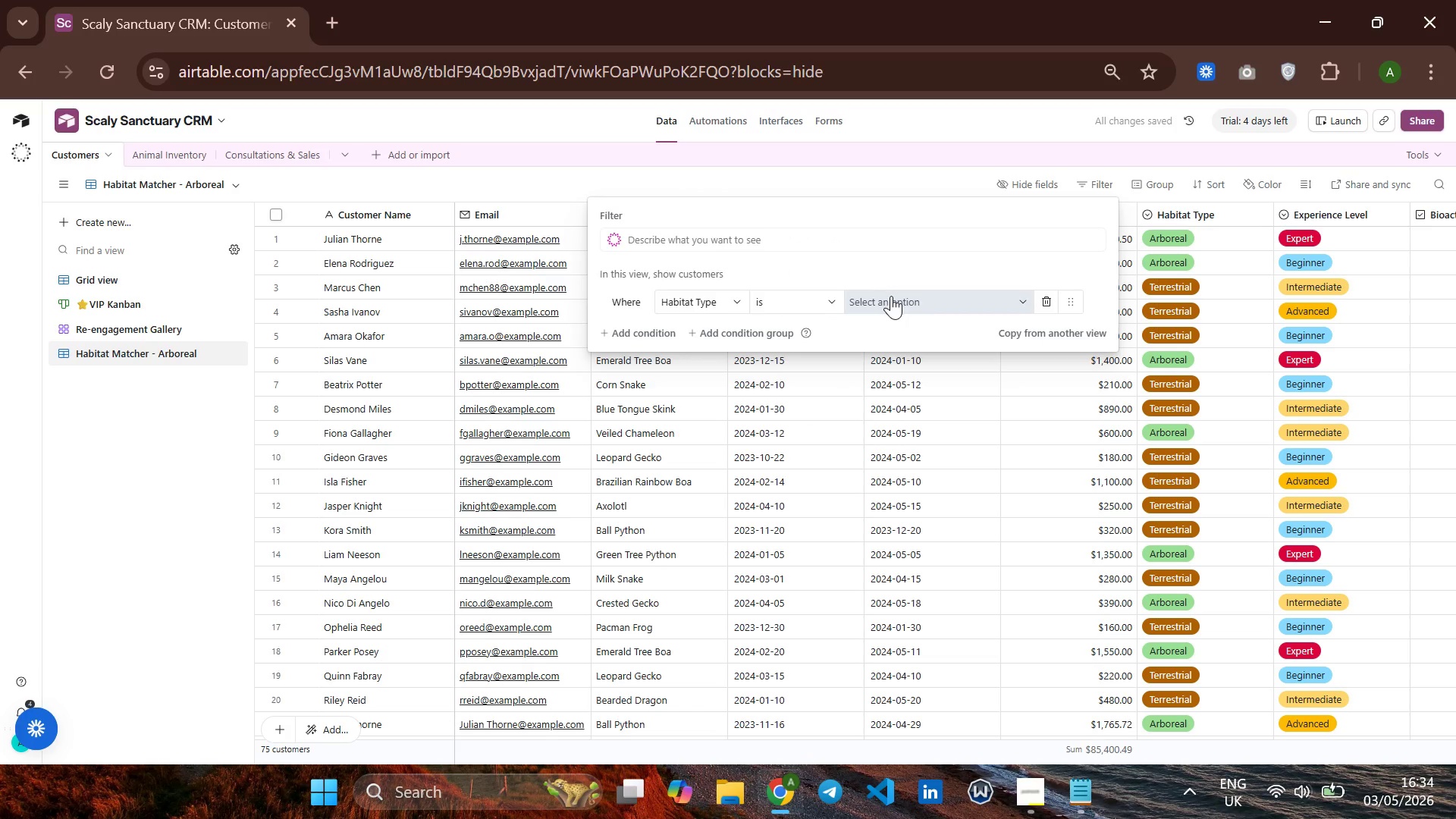 
left_click([891, 296])
 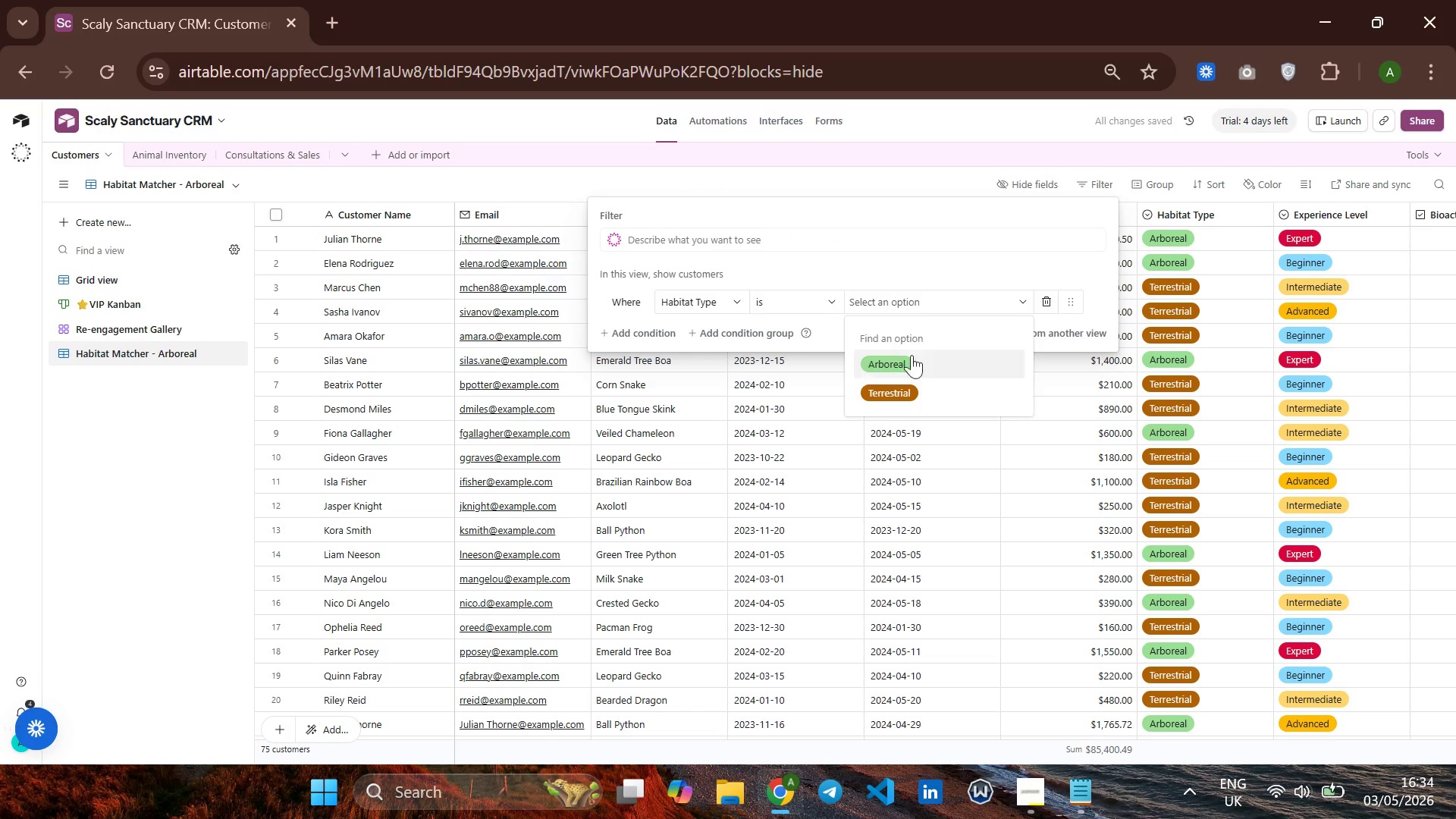 
left_click([908, 360])
 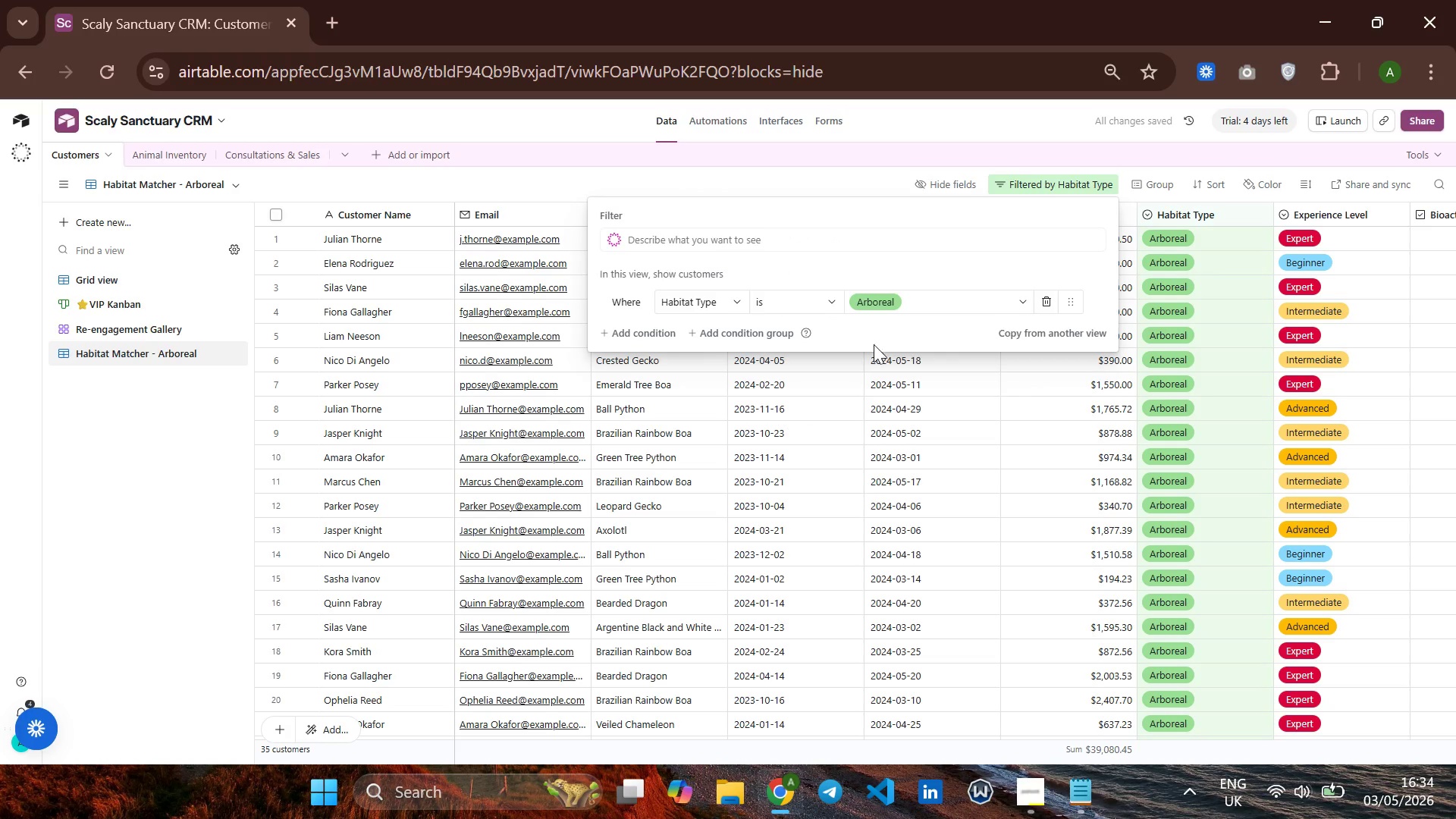 
left_click([655, 330])
 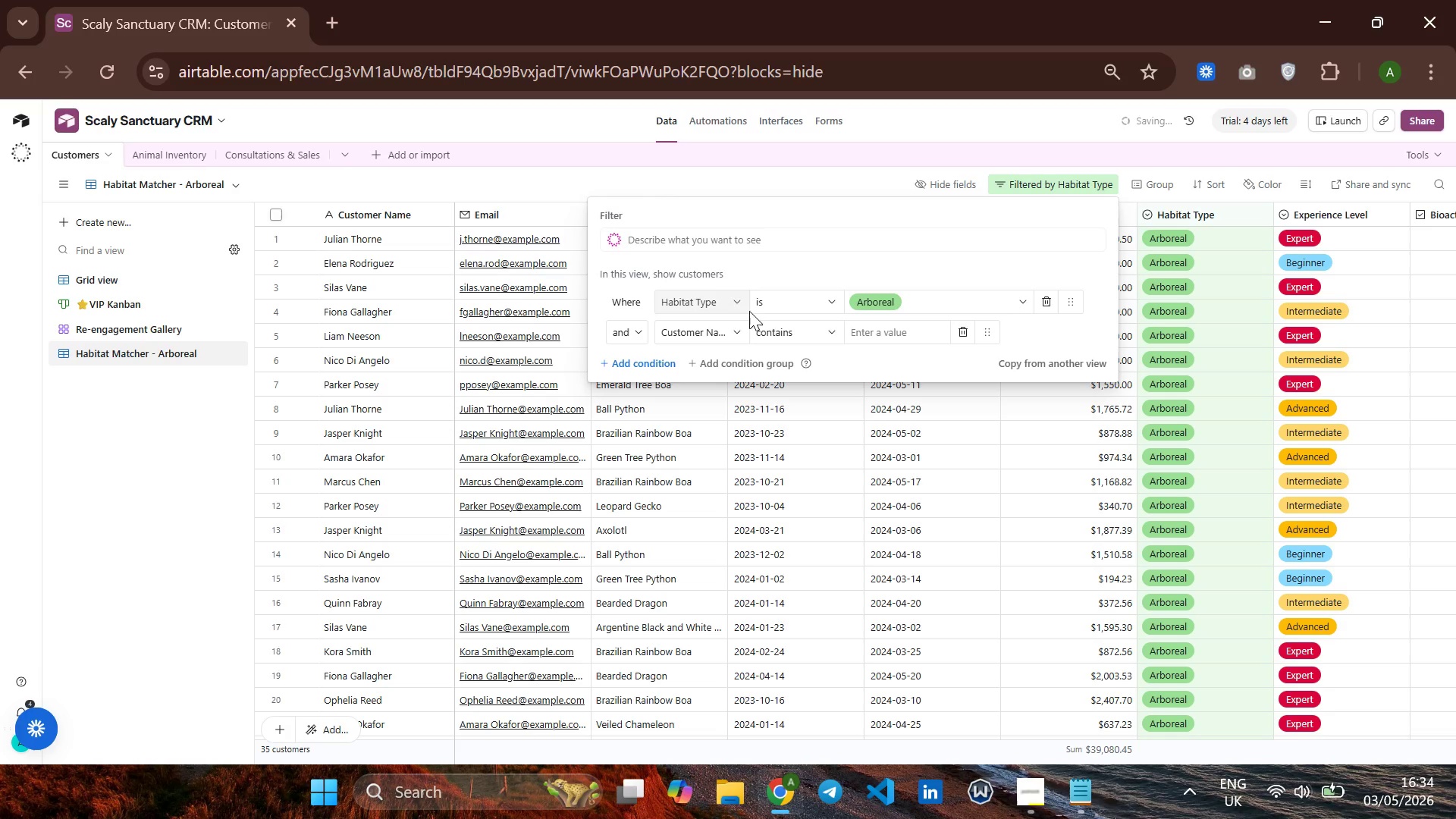 
left_click([717, 329])
 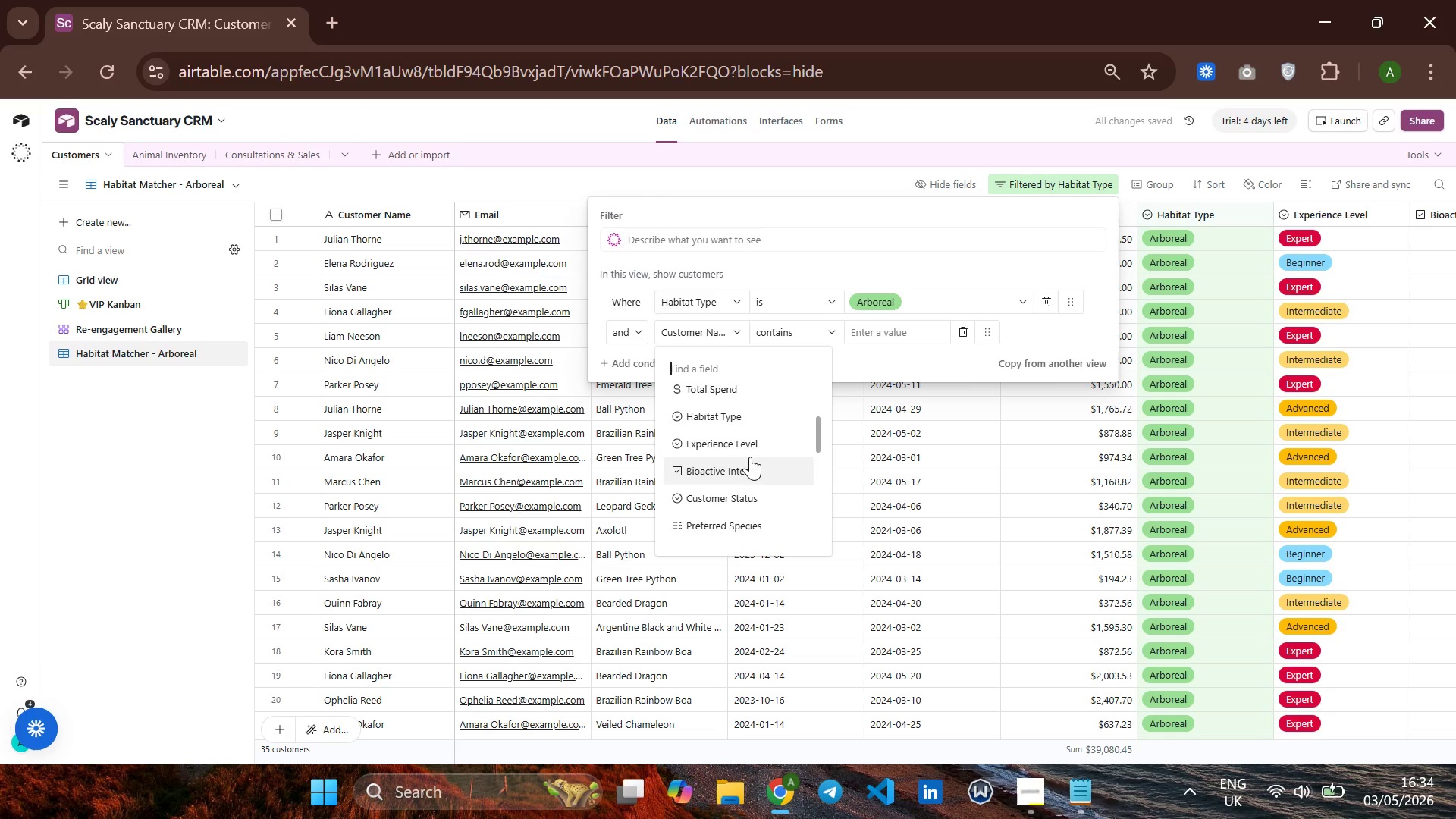 
left_click([739, 457])
 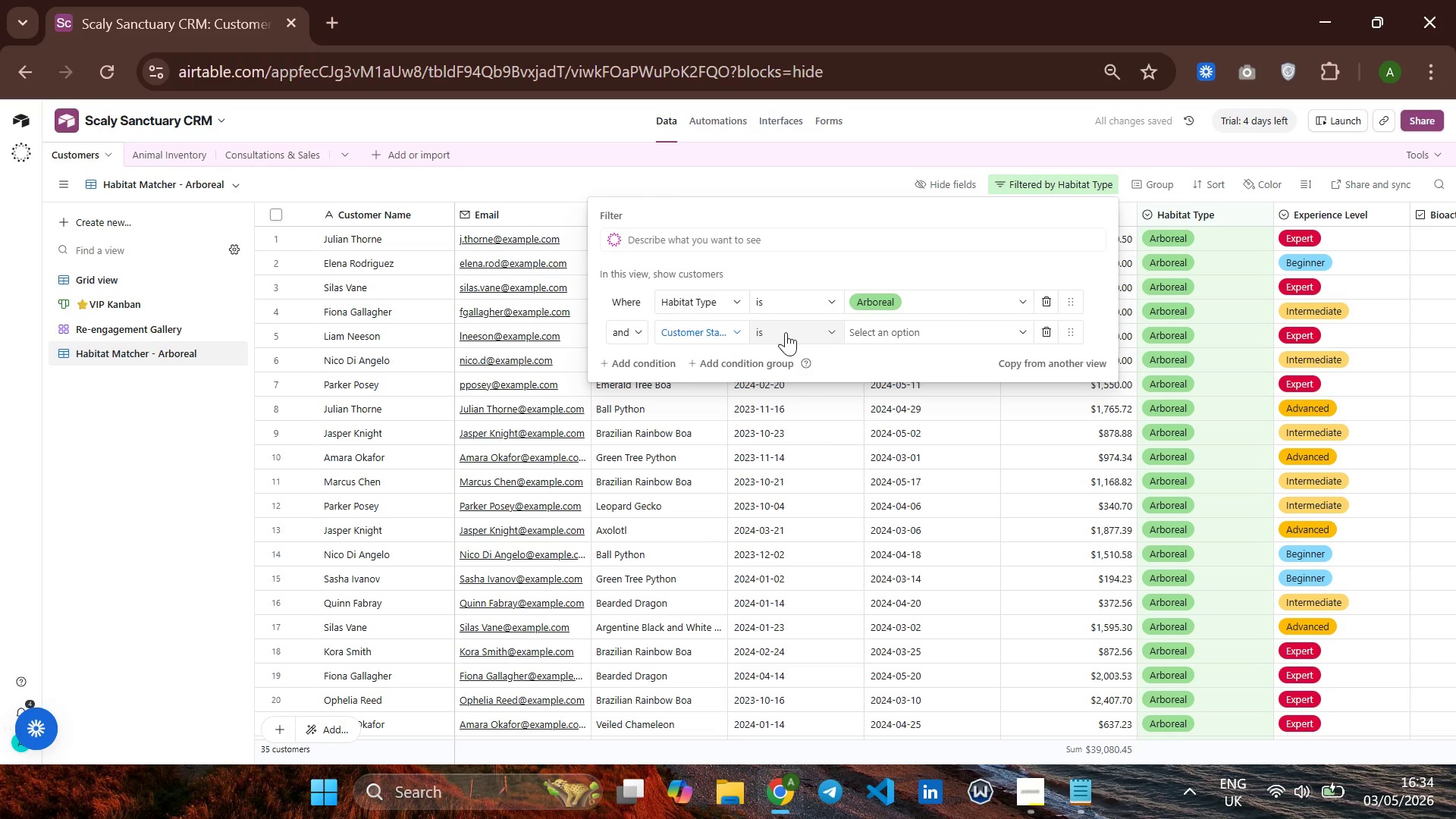 
left_click([786, 331])
 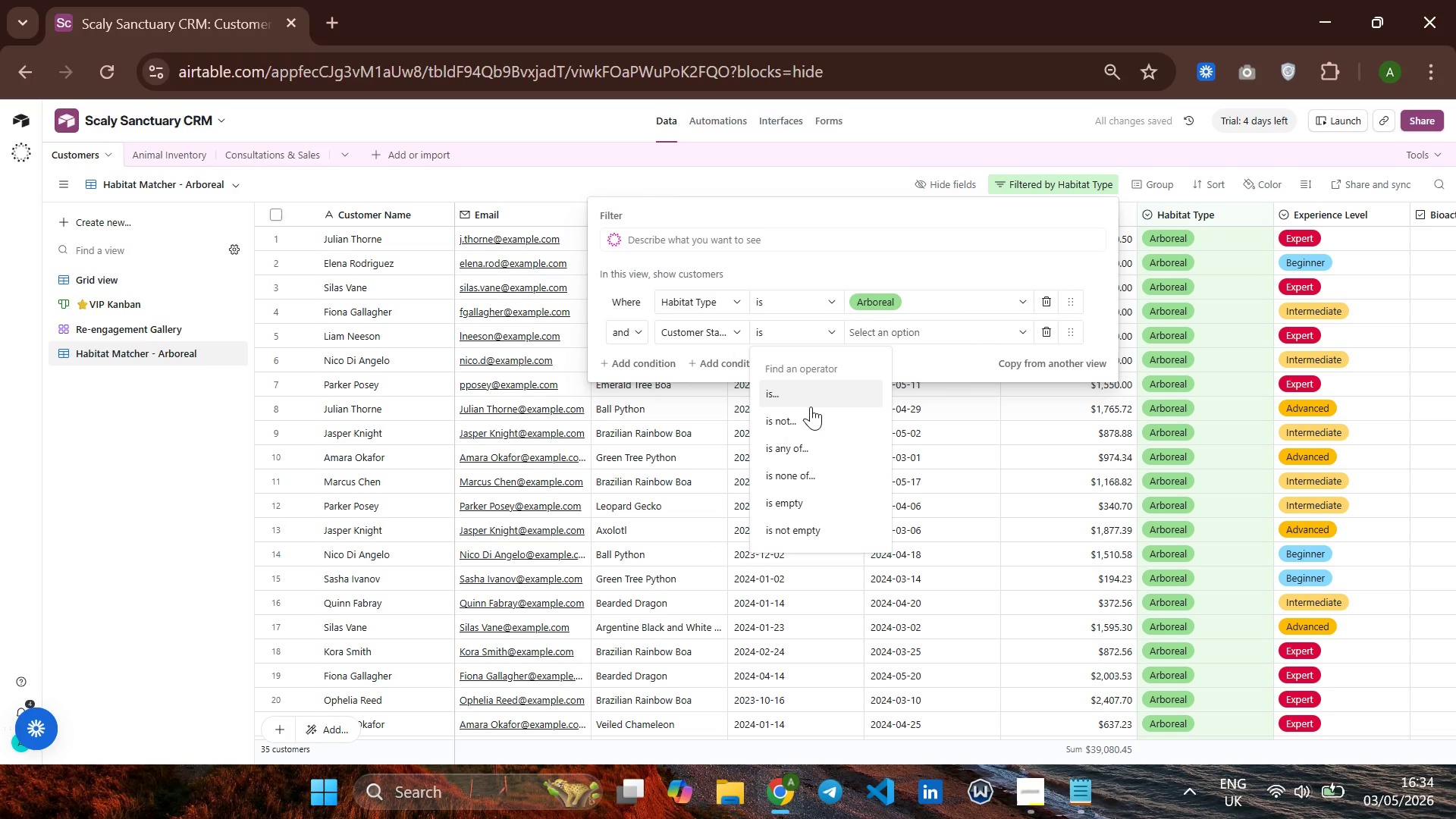 
left_click([810, 412])
 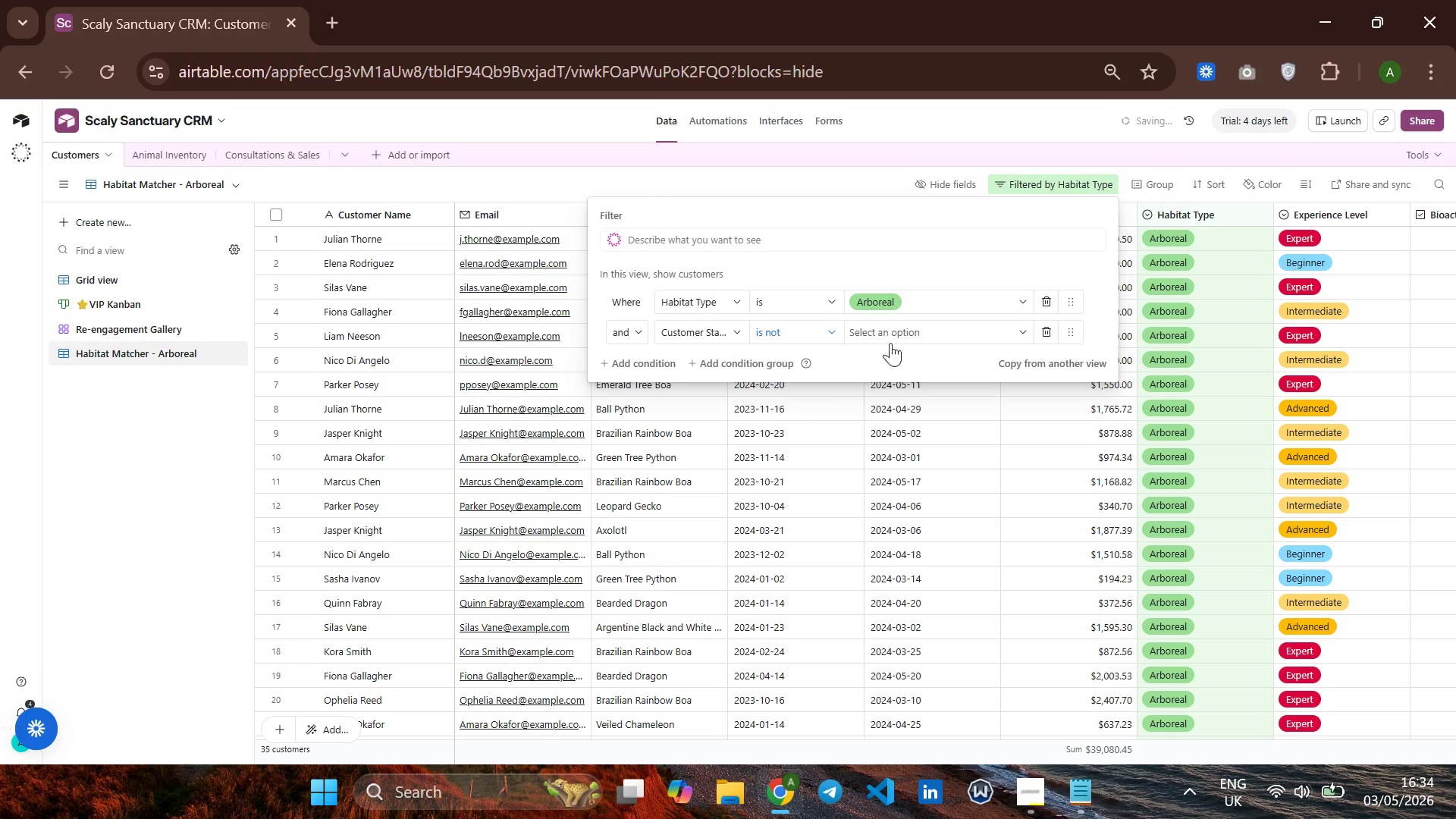 
left_click([899, 336])
 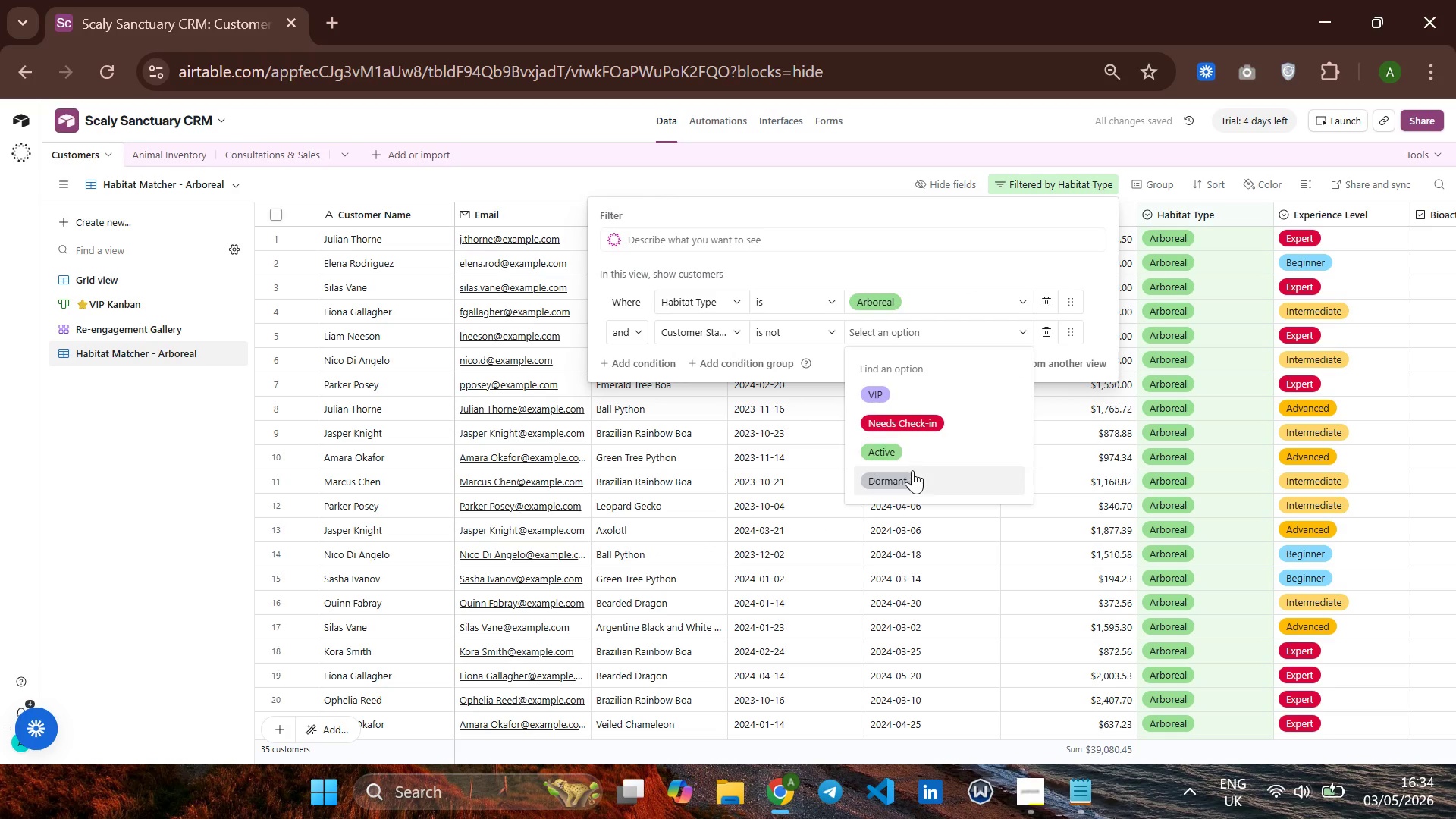 
left_click([911, 474])
 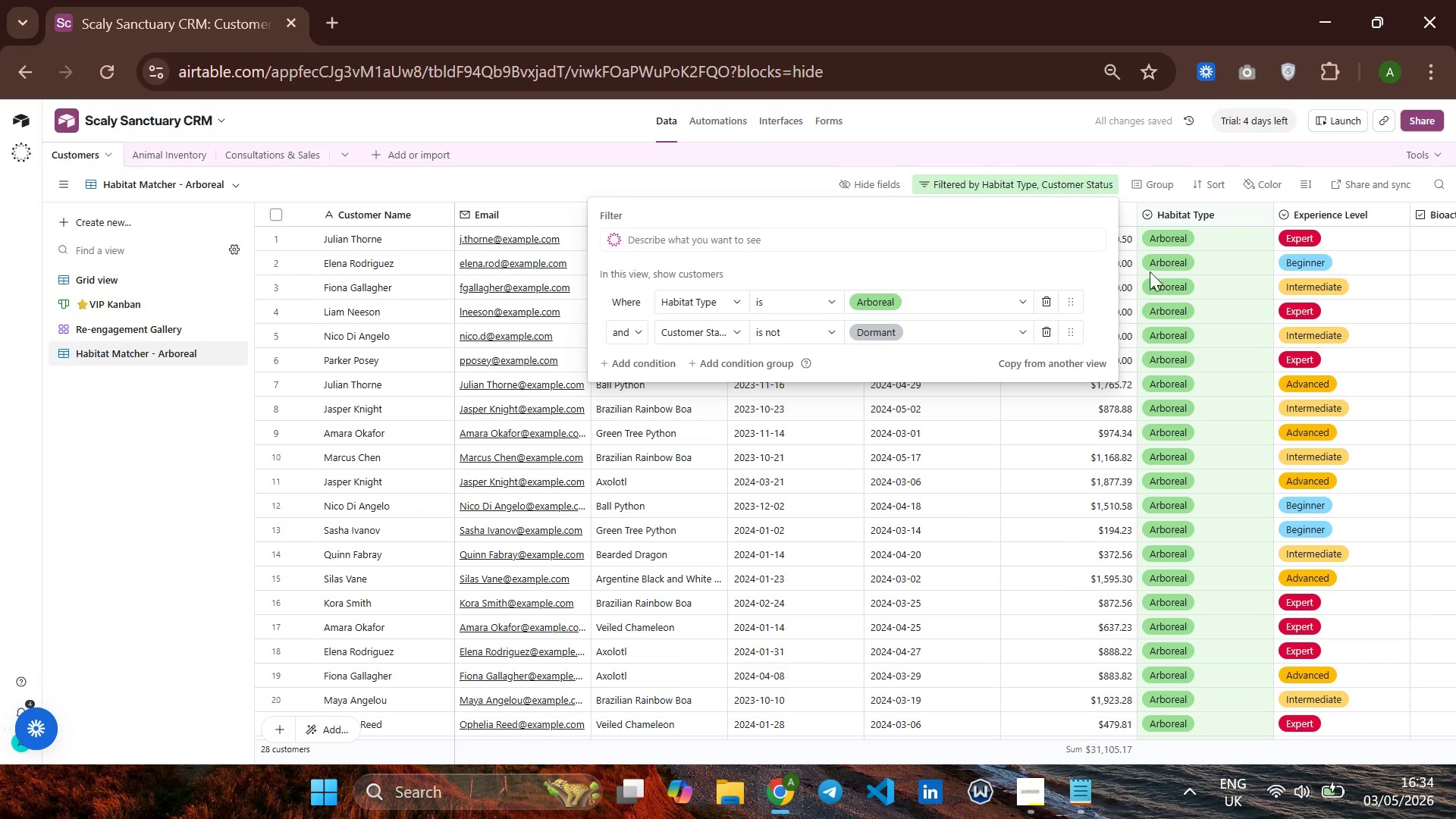 
left_click([1204, 177])
 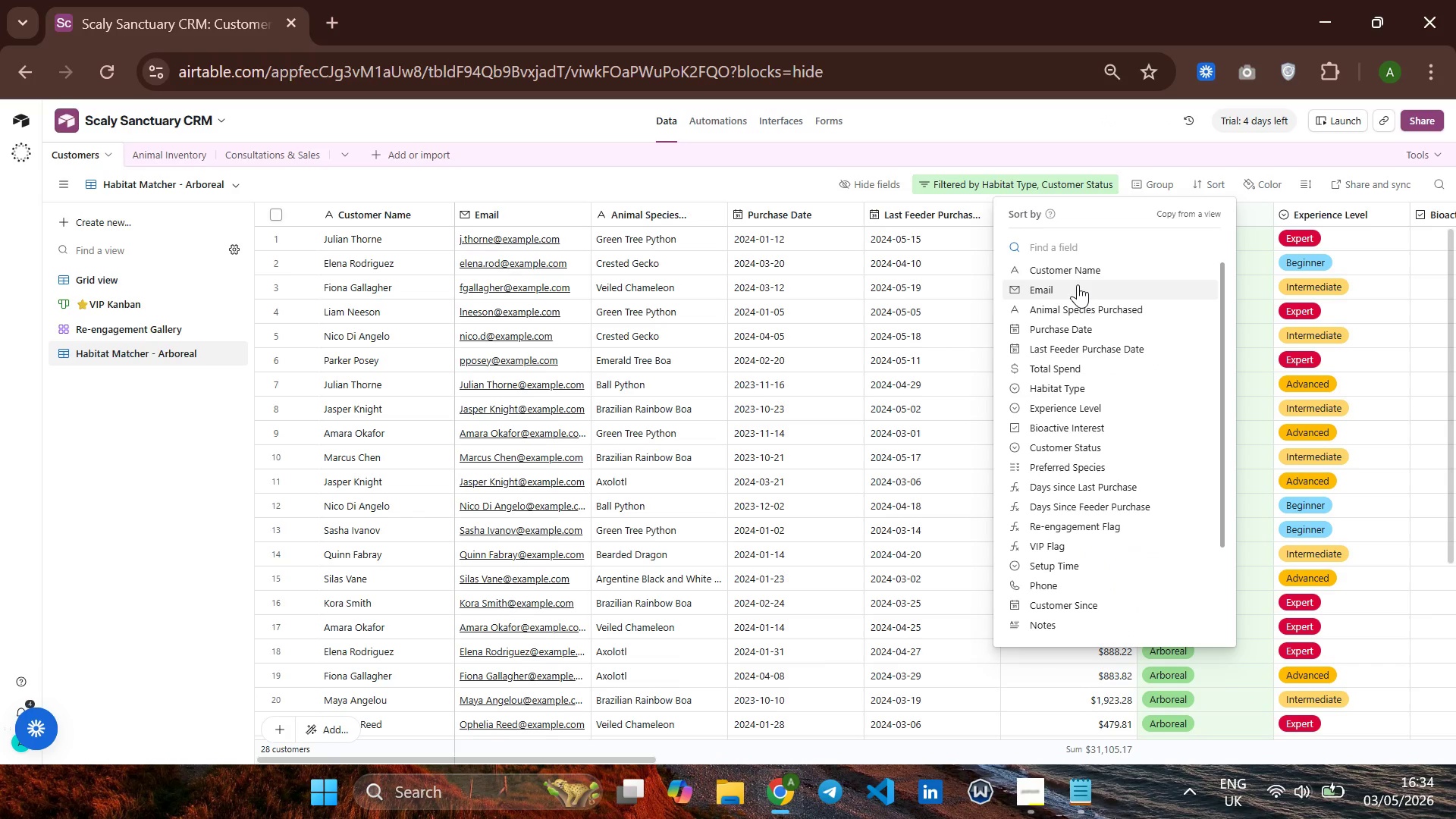 
wait(8.91)
 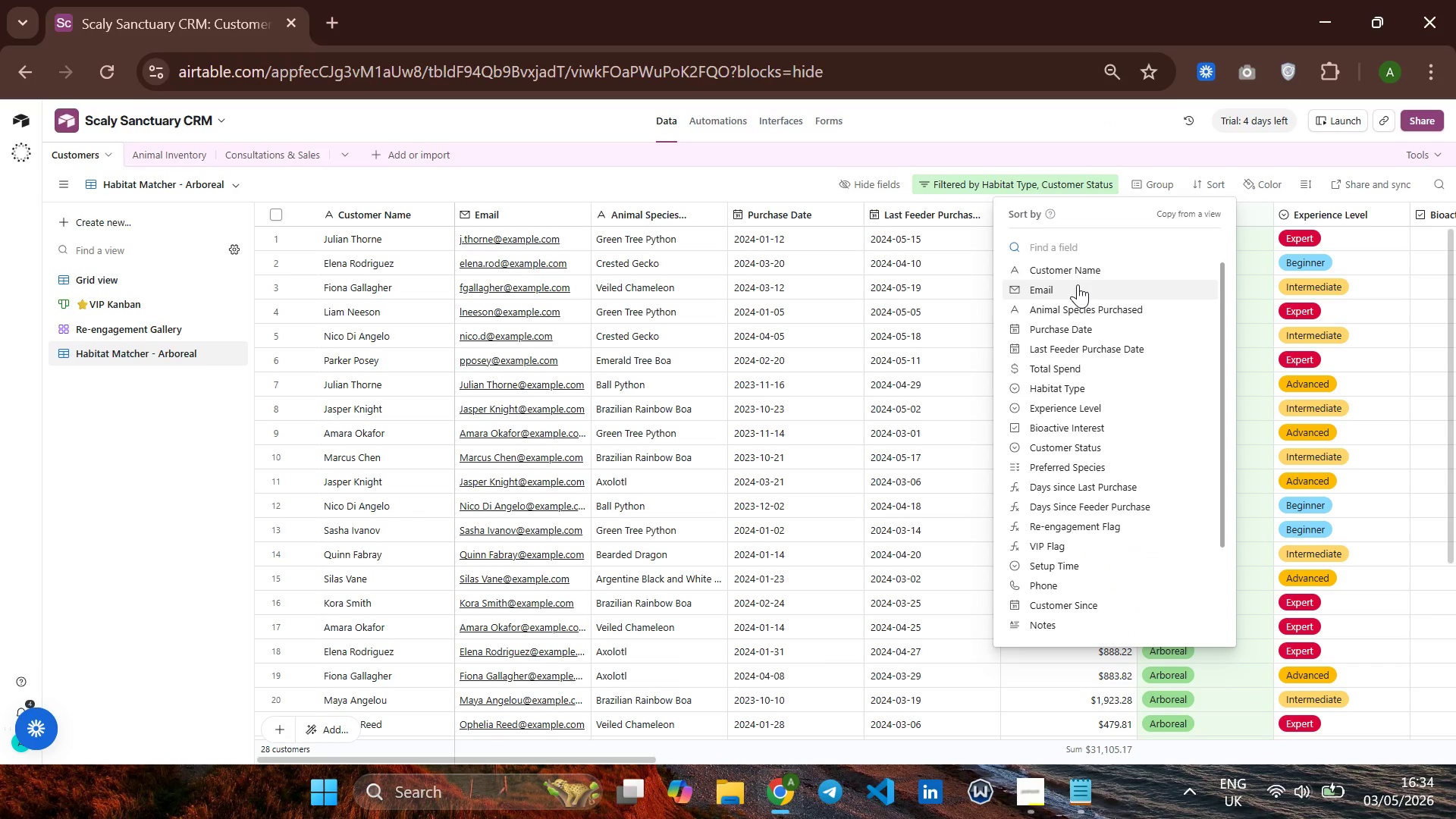 
left_click([1062, 403])
 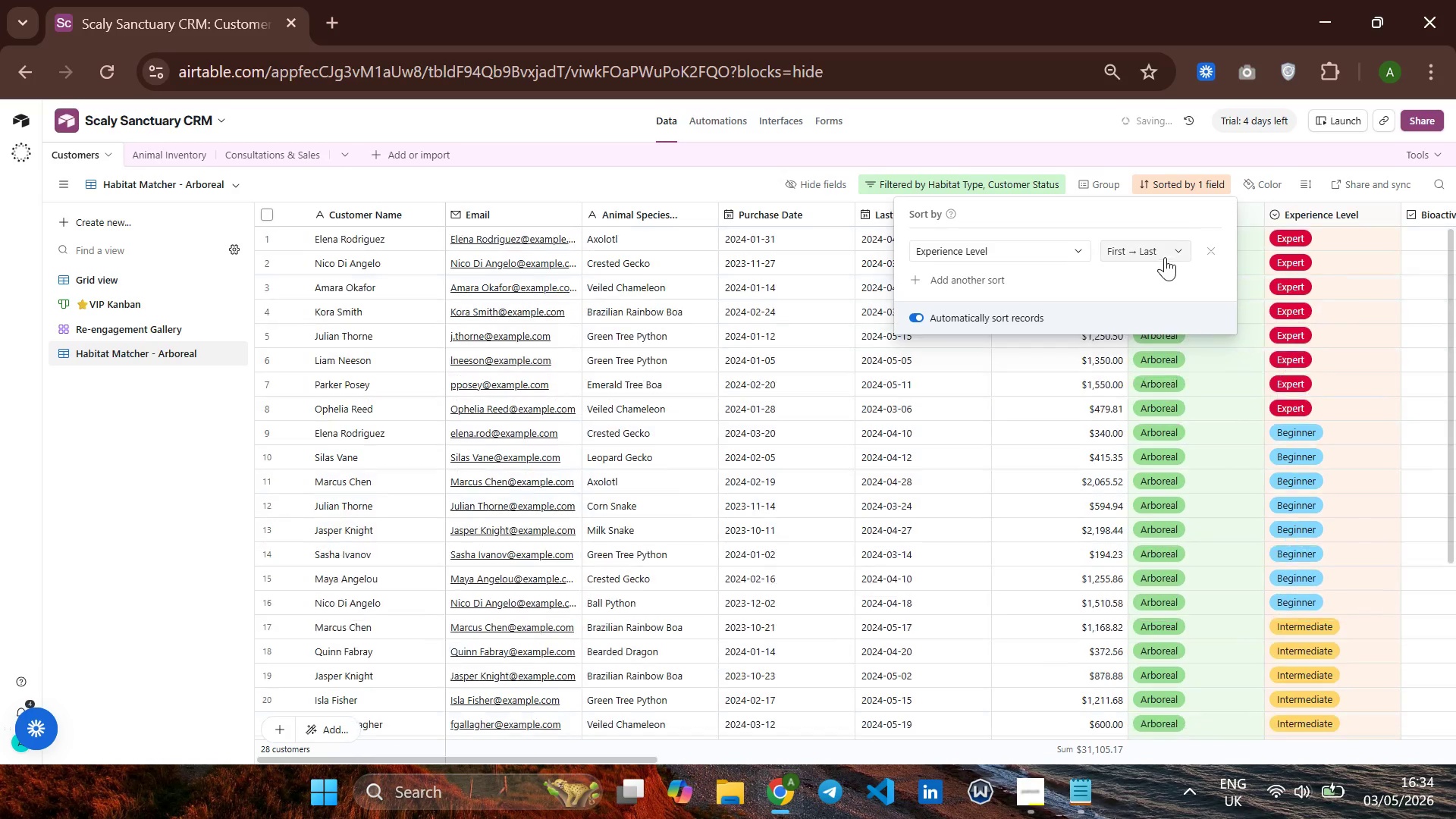 
left_click([1163, 255])
 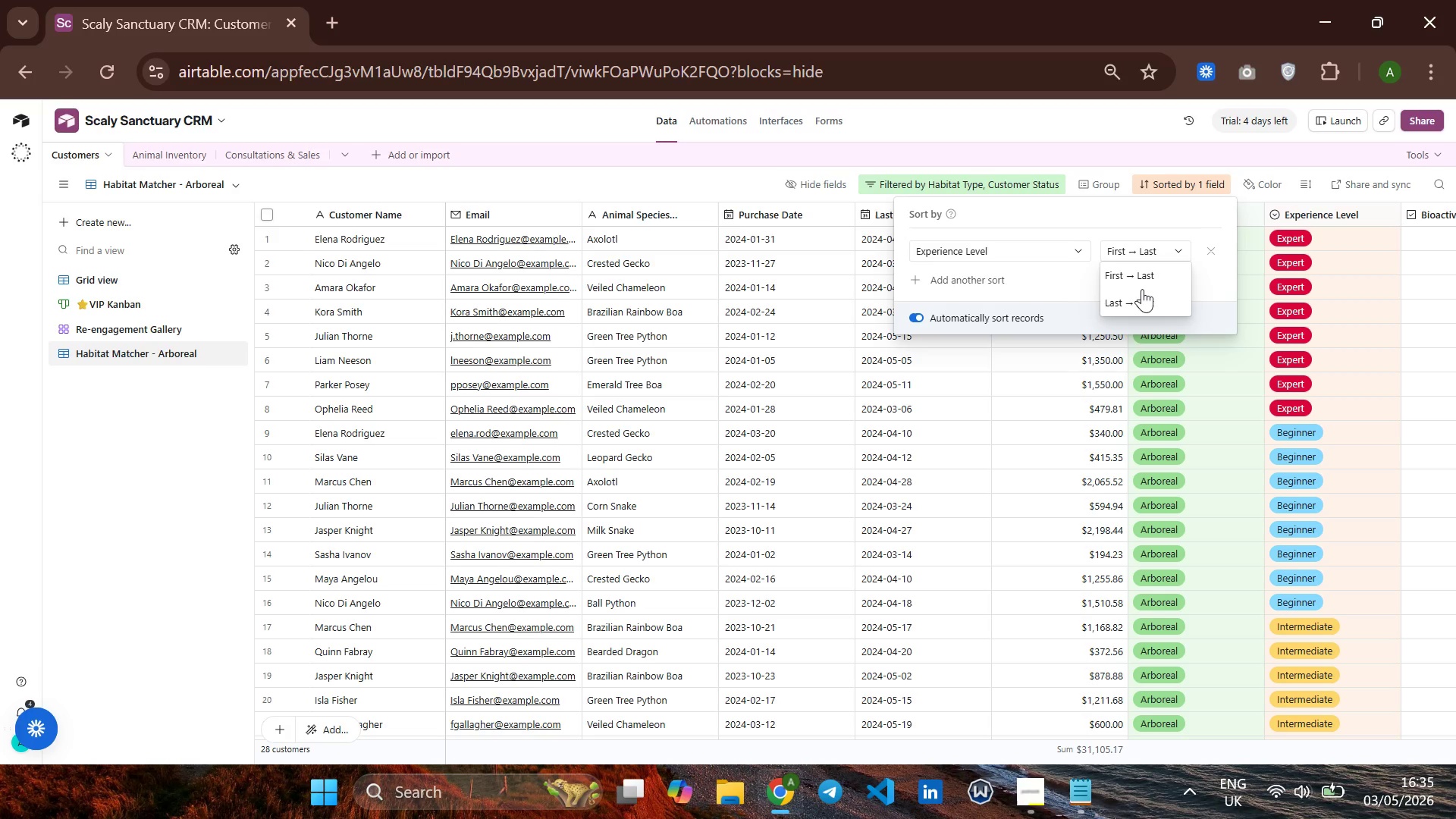 
wait(11.98)
 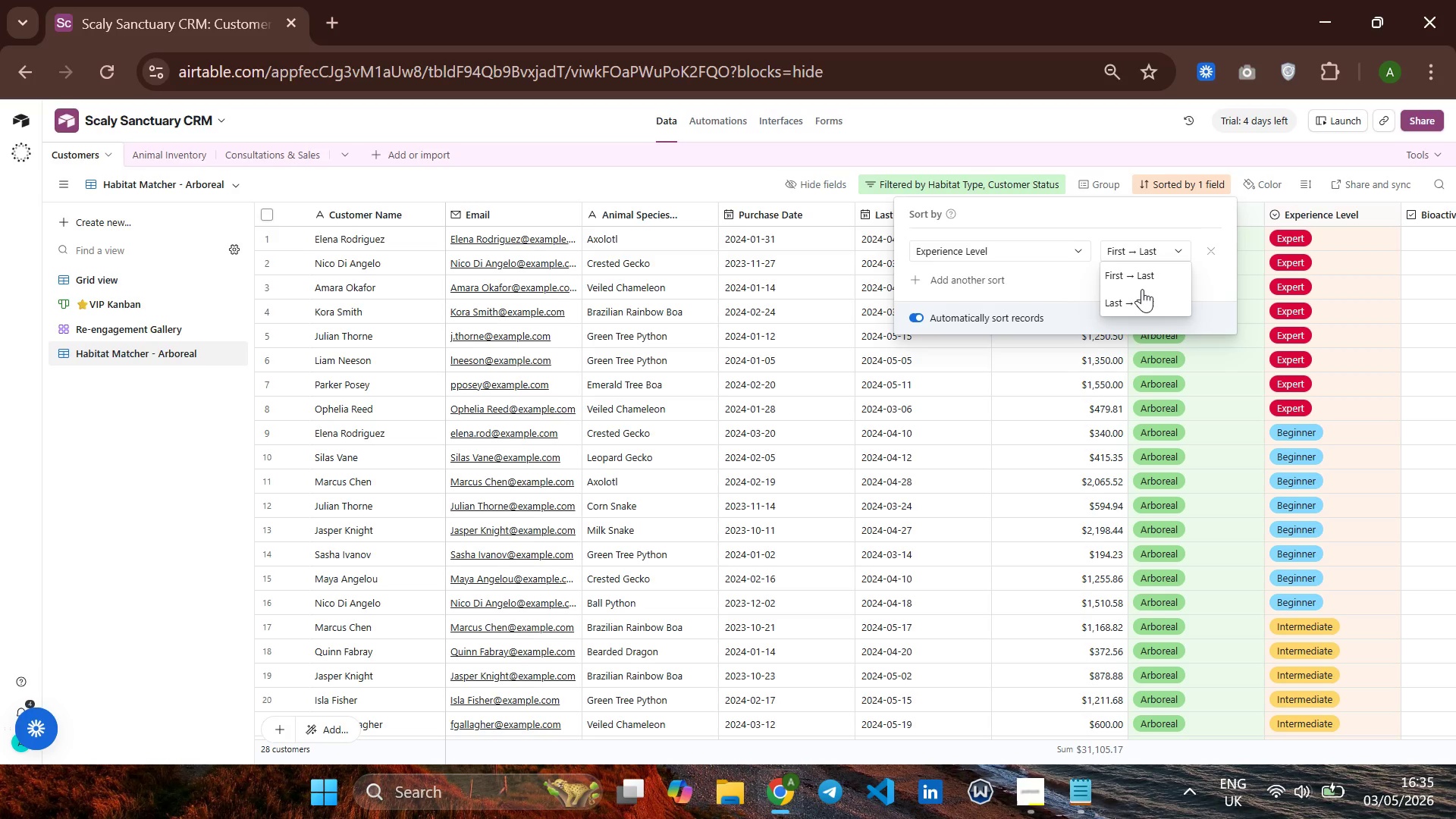 
left_click([1102, 212])
 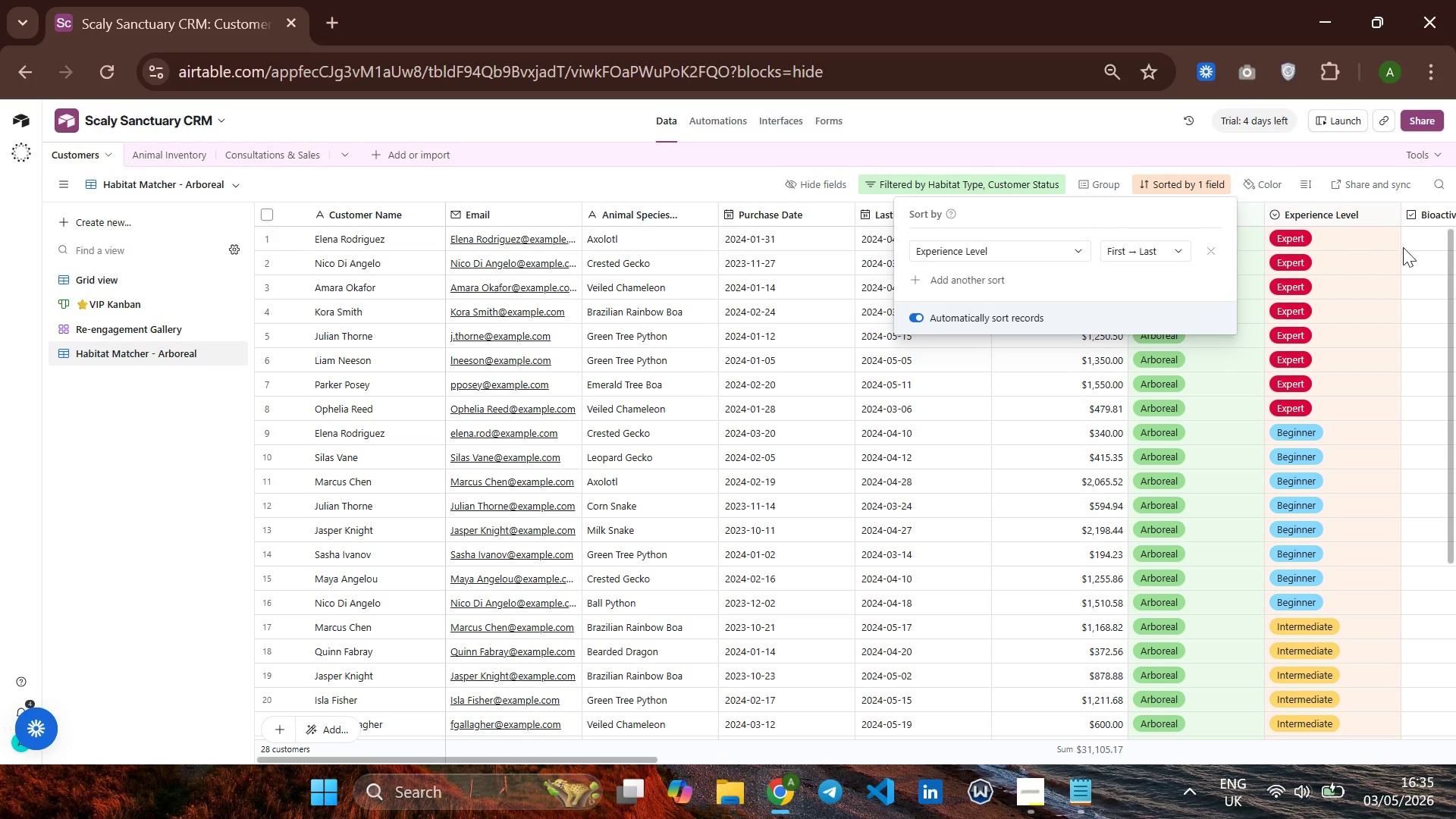 
left_click([990, 414])
 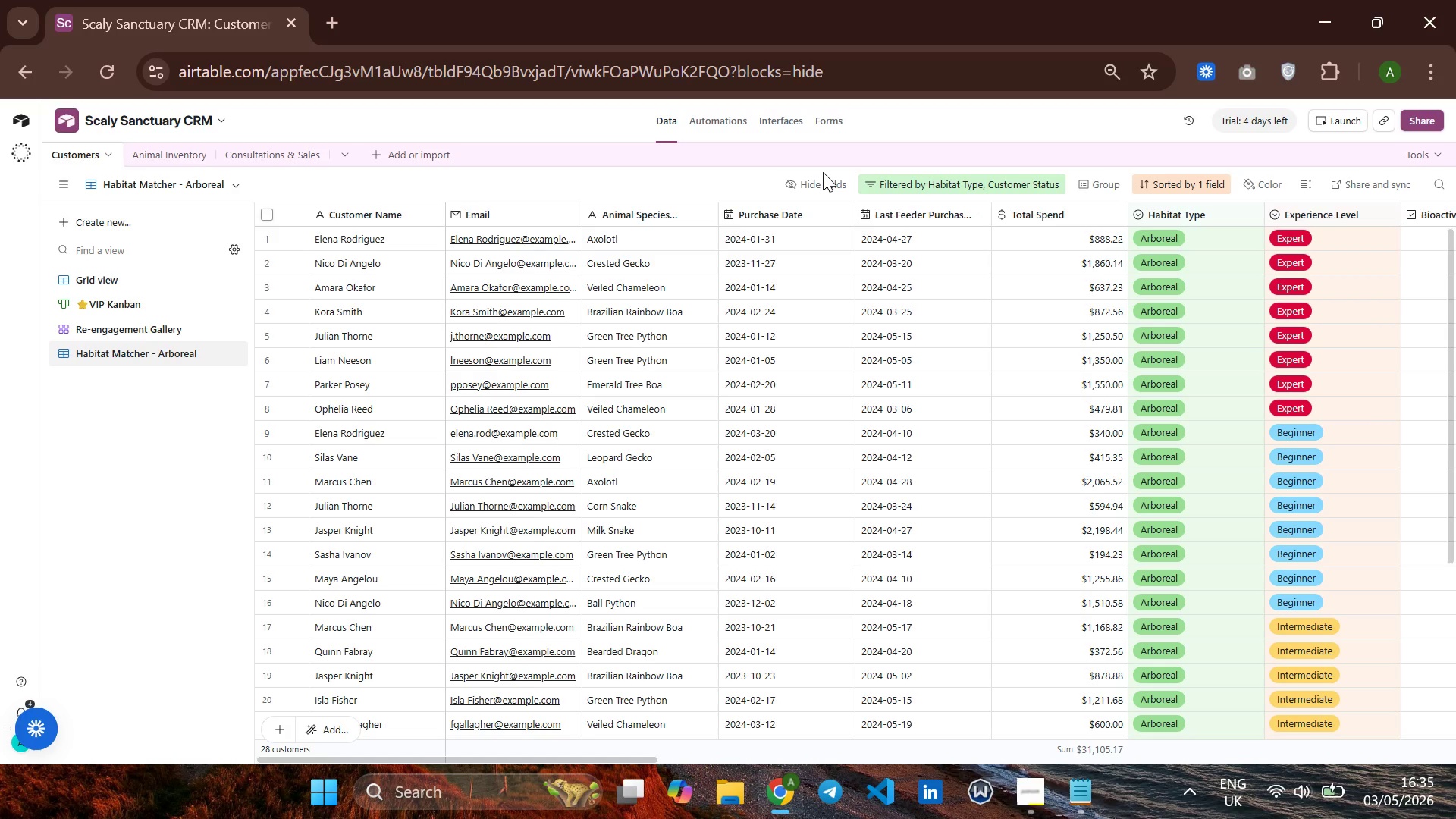 
wait(7.25)
 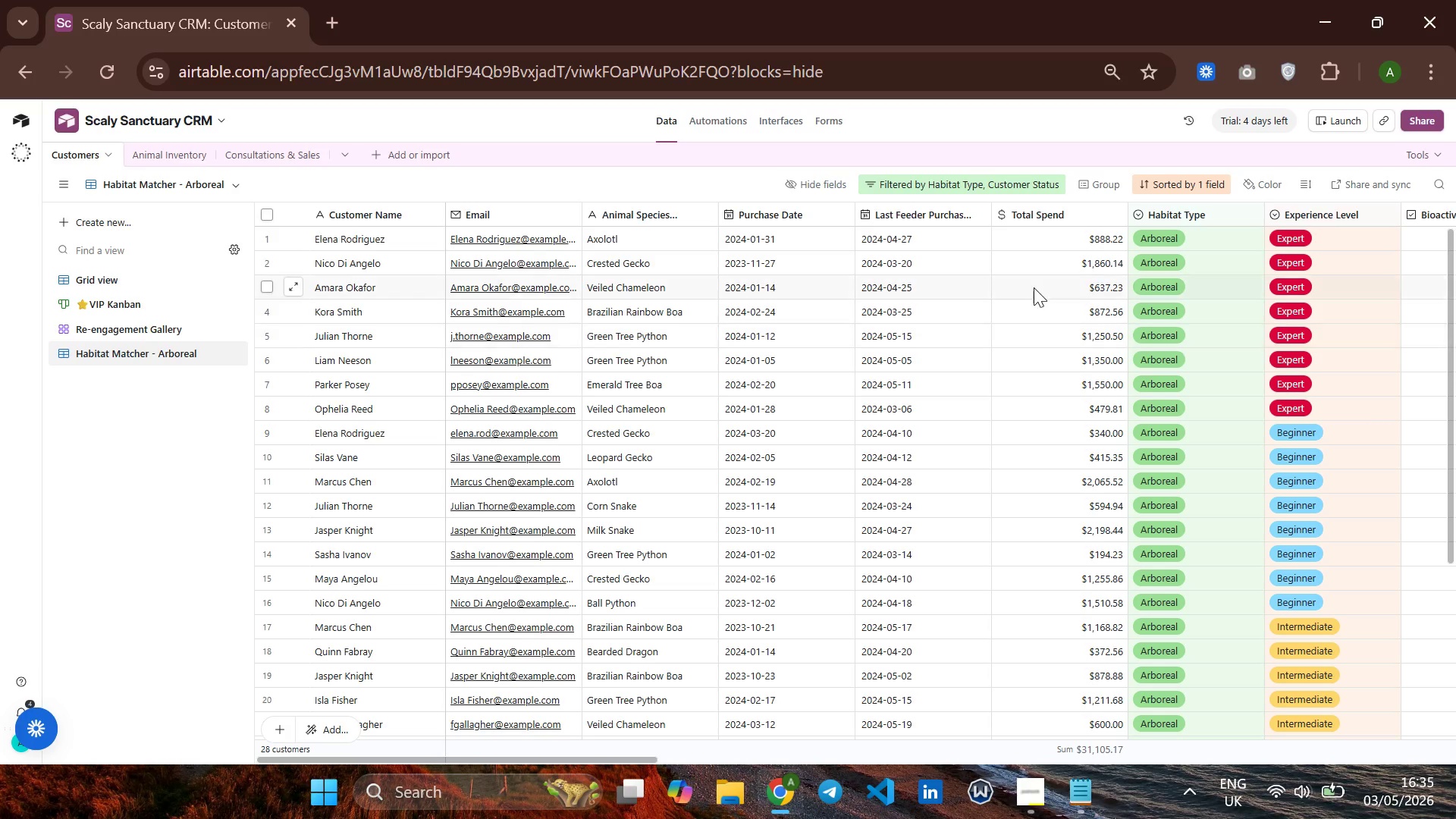 
left_click([819, 179])
 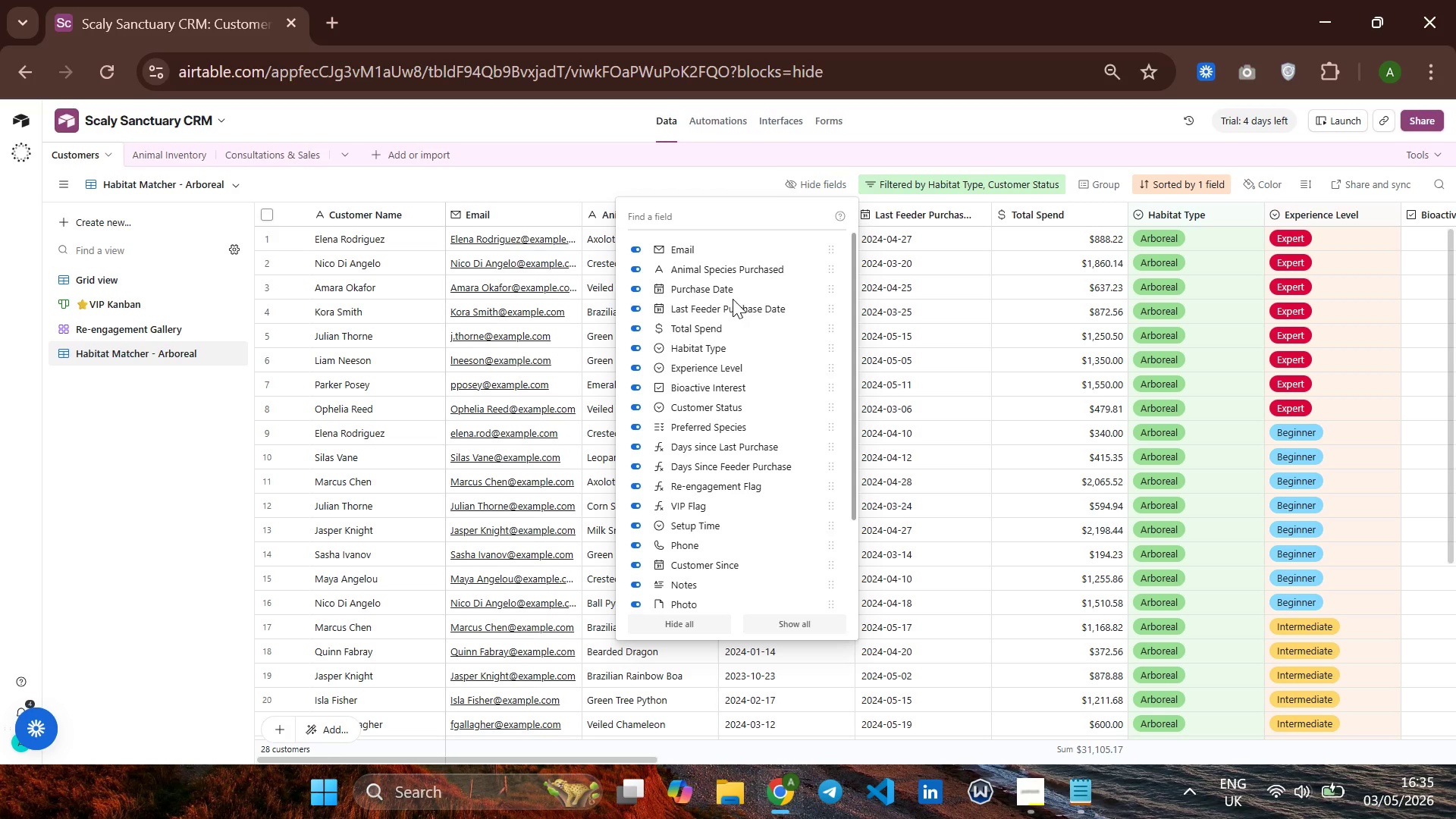 
wait(7.27)
 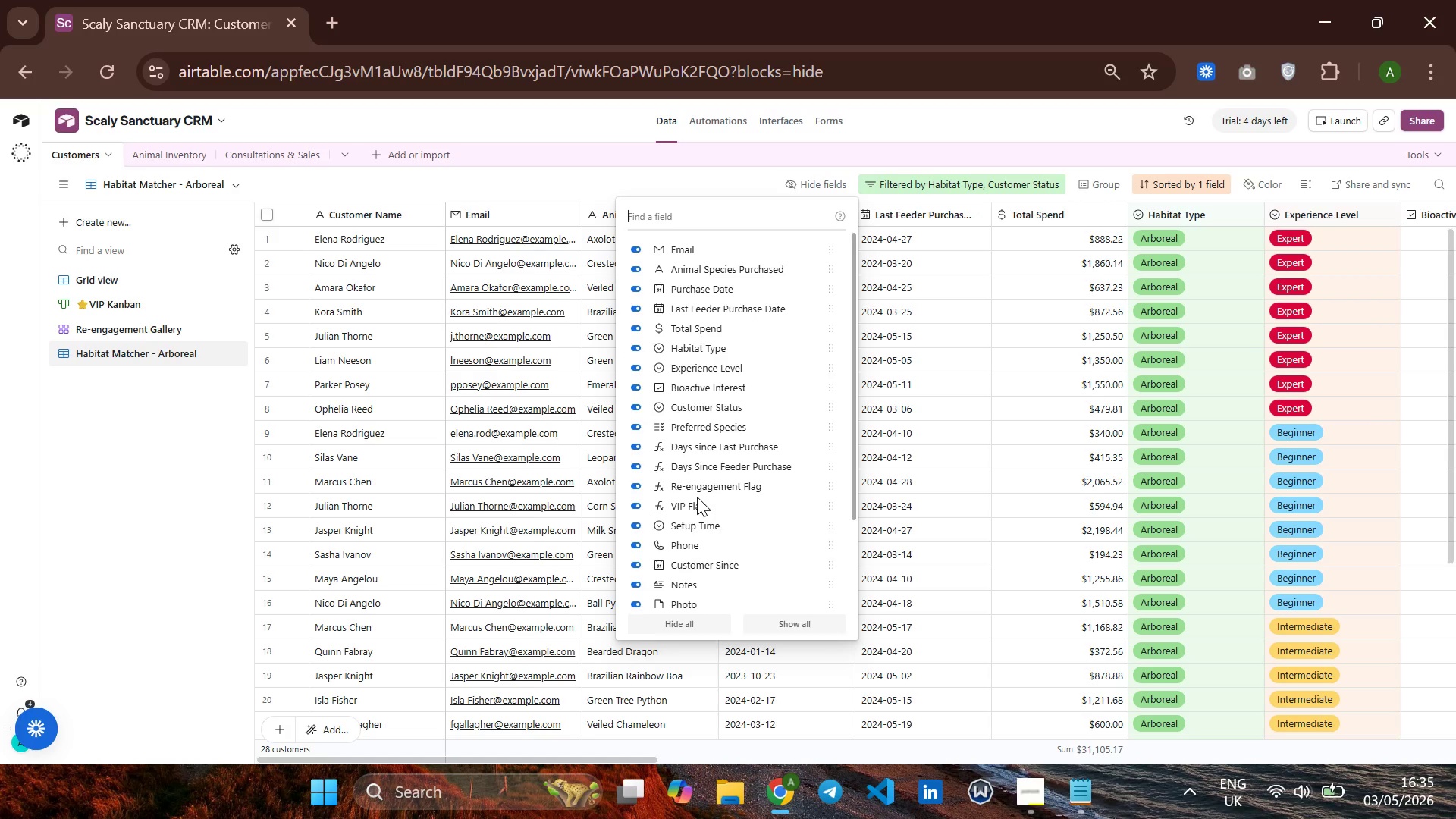 
mouse_move([696, 577])
 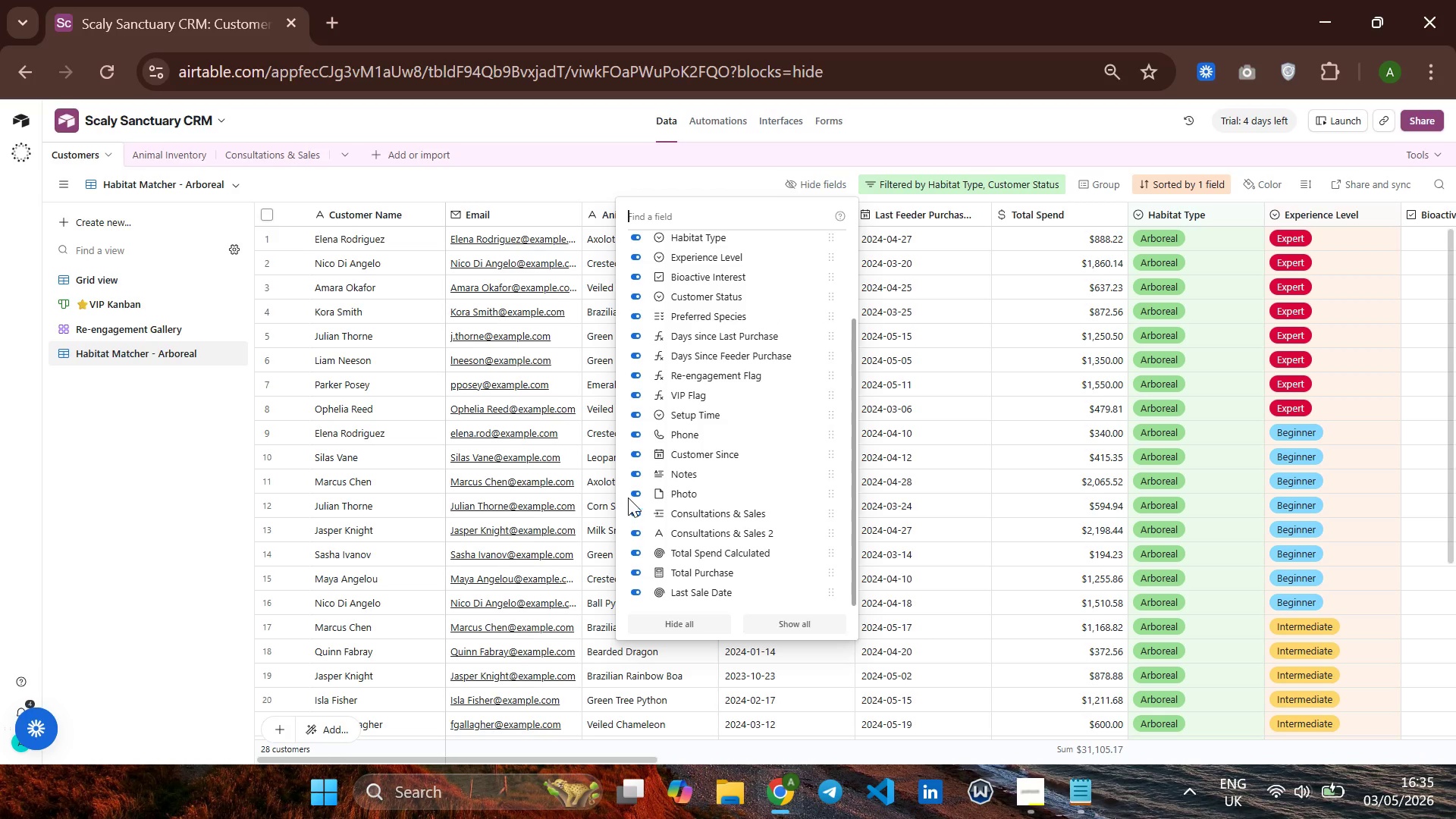 
mouse_move([647, 476])
 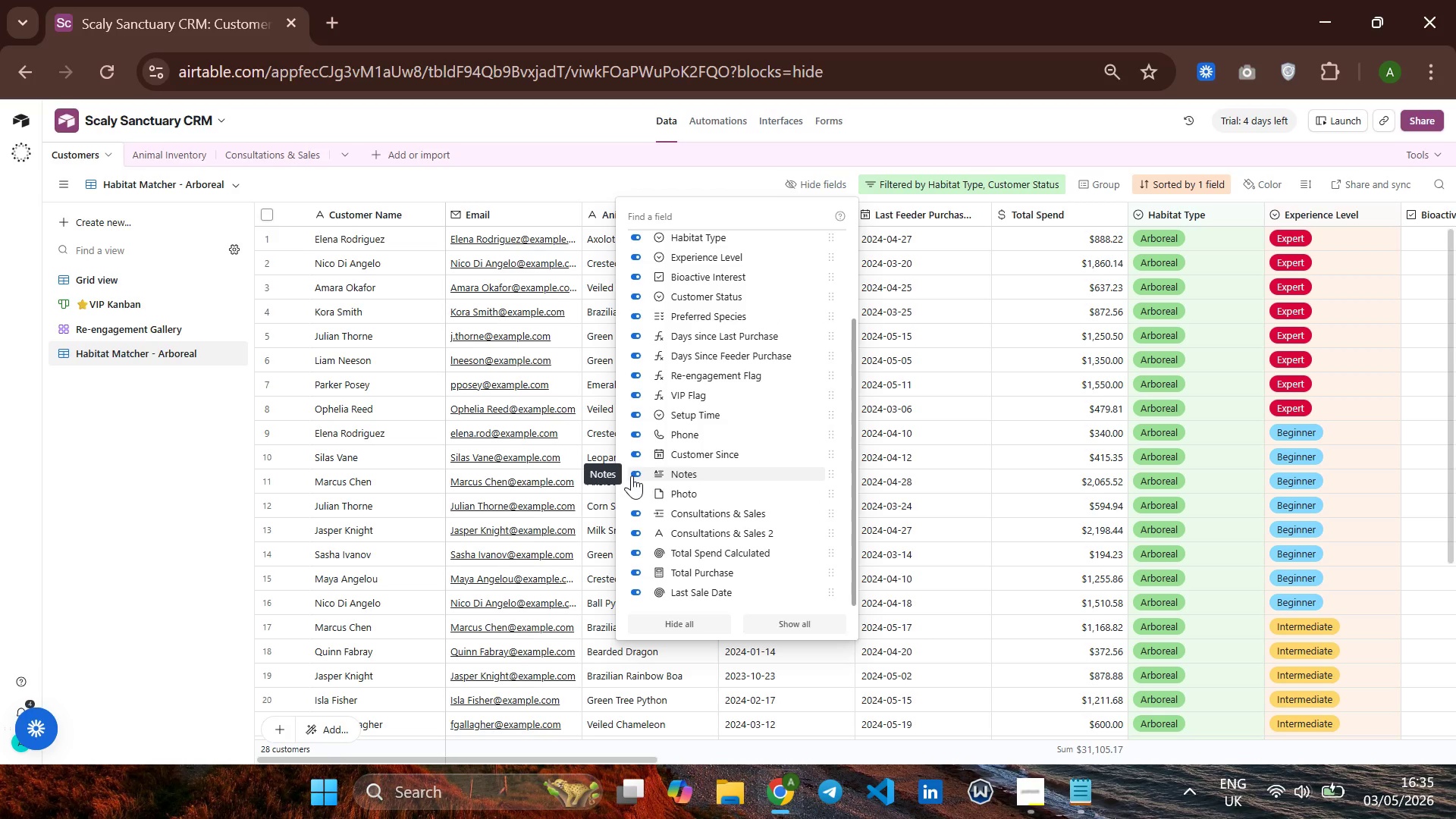 
left_click([632, 475])
 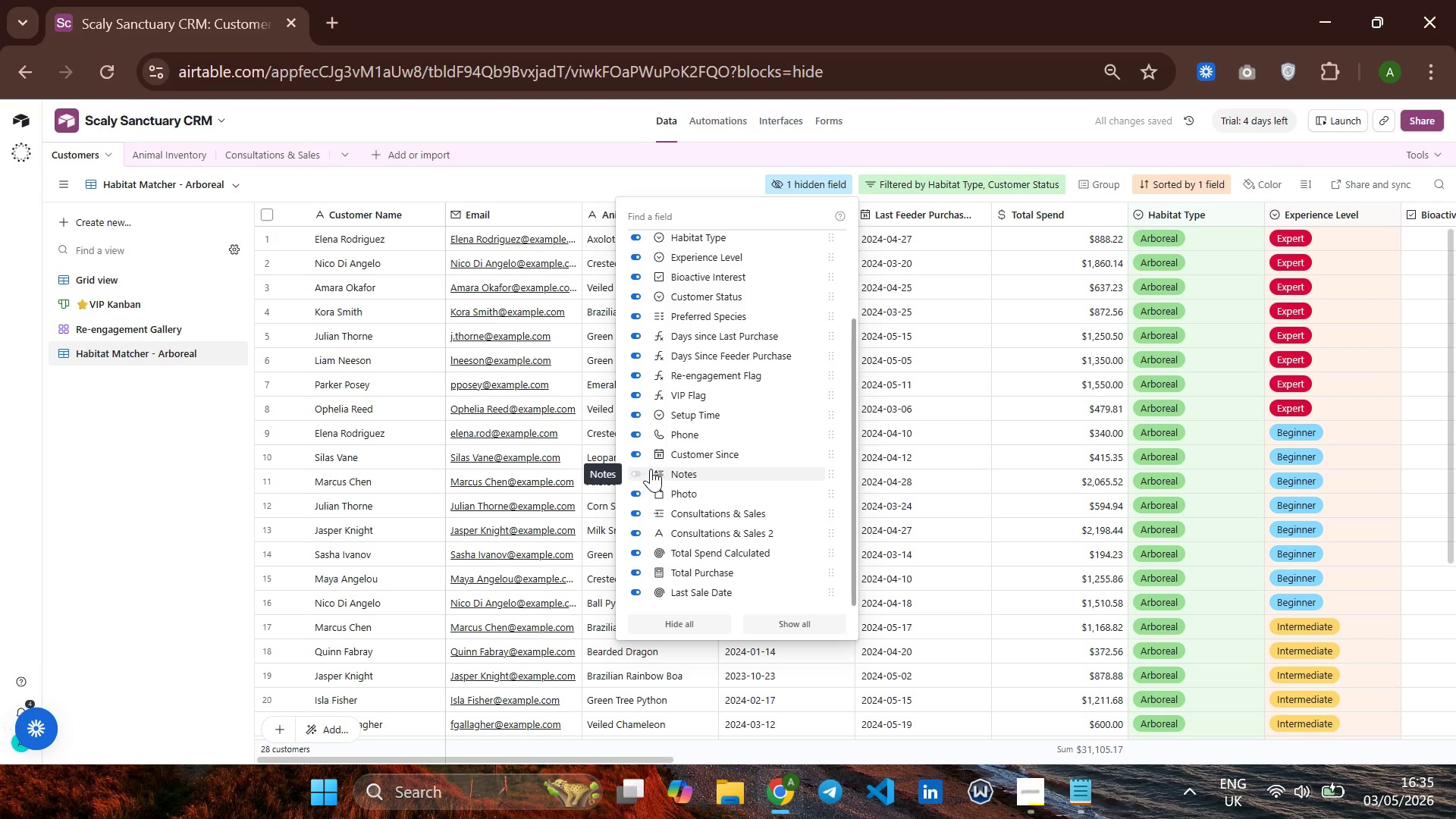 
mouse_move([651, 256])
 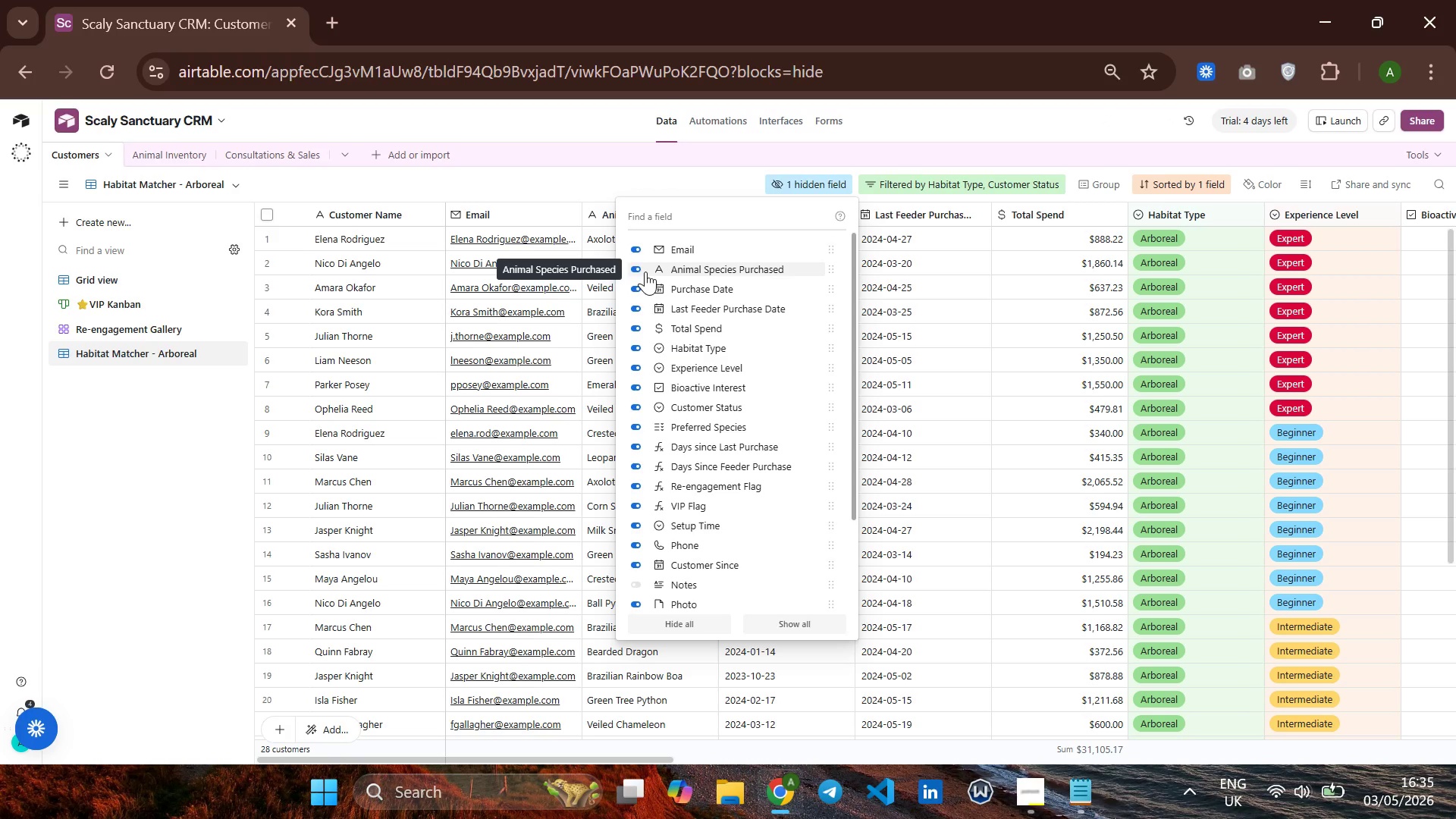 
wait(8.27)
 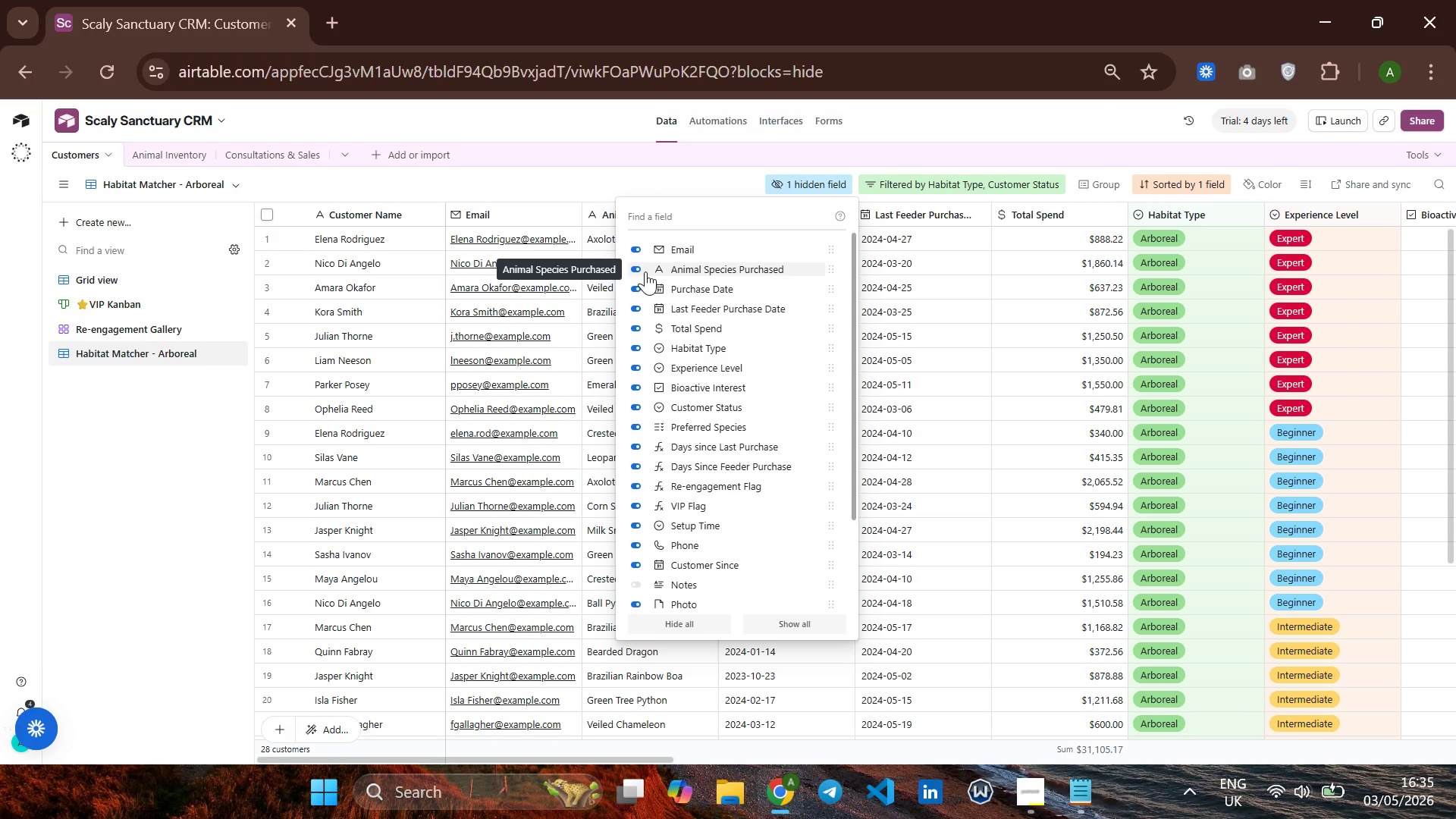 
left_click([633, 491])
 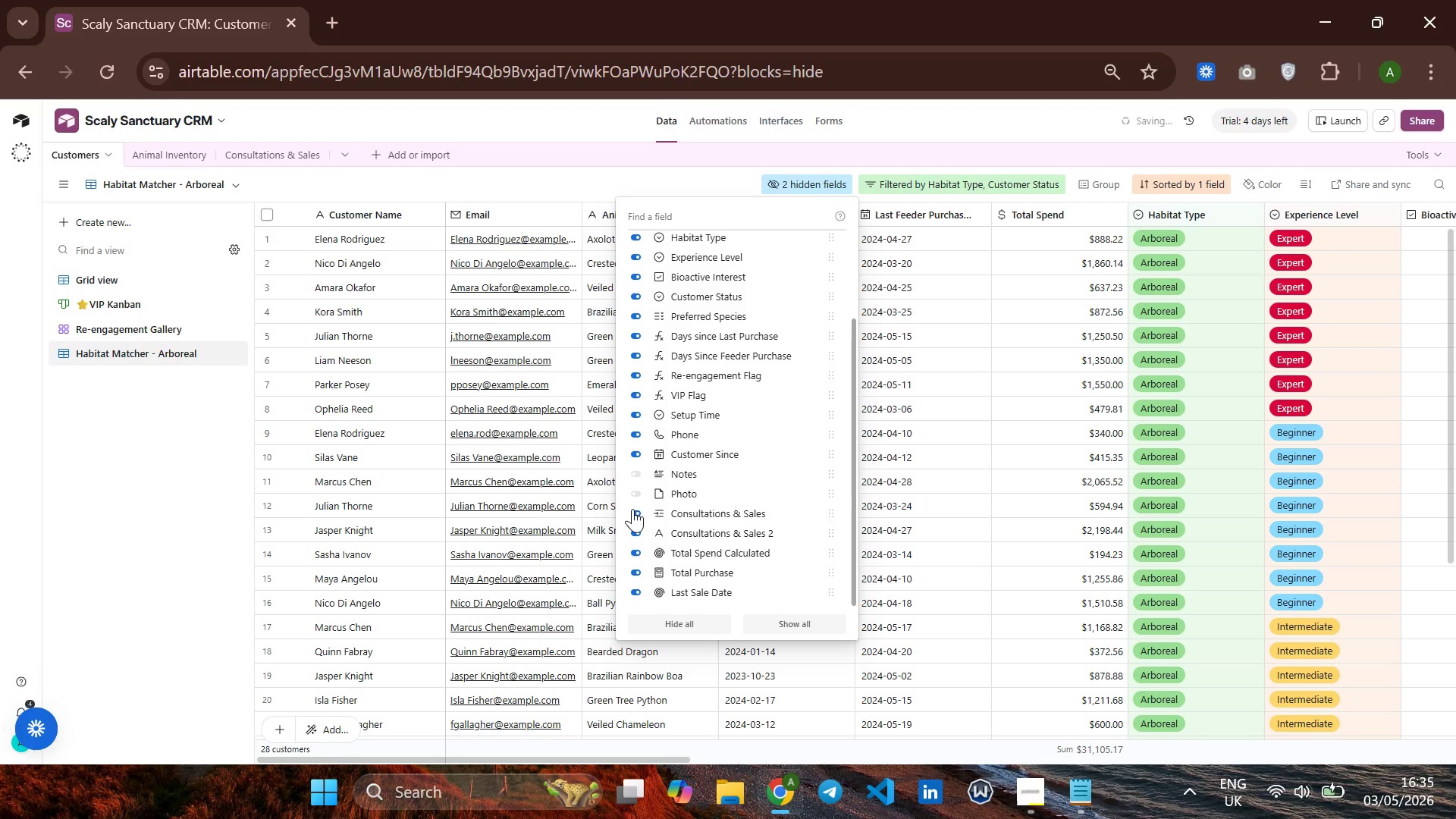 
left_click([632, 510])
 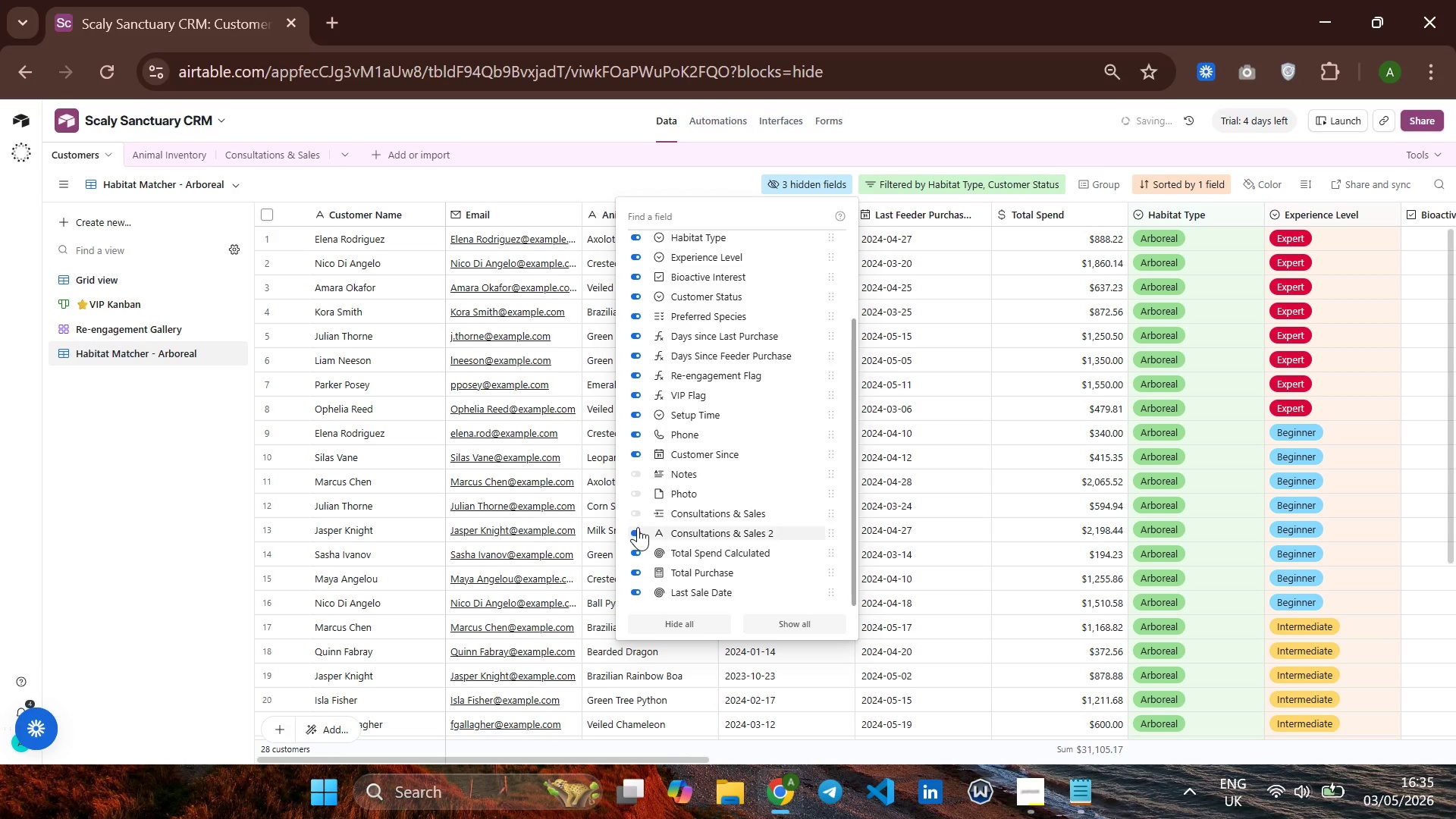 
left_click([638, 527])
 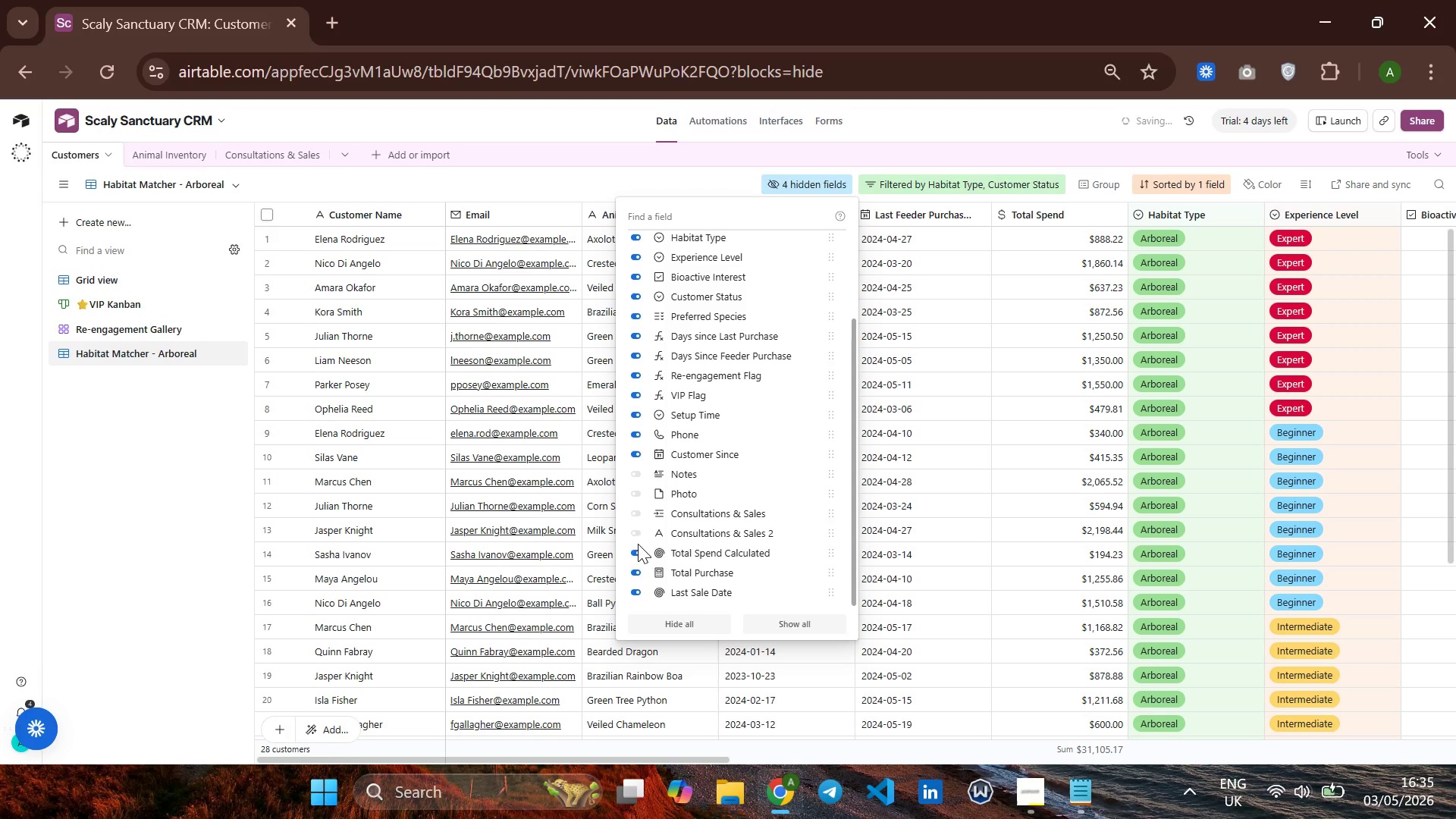 
left_click([636, 545])
 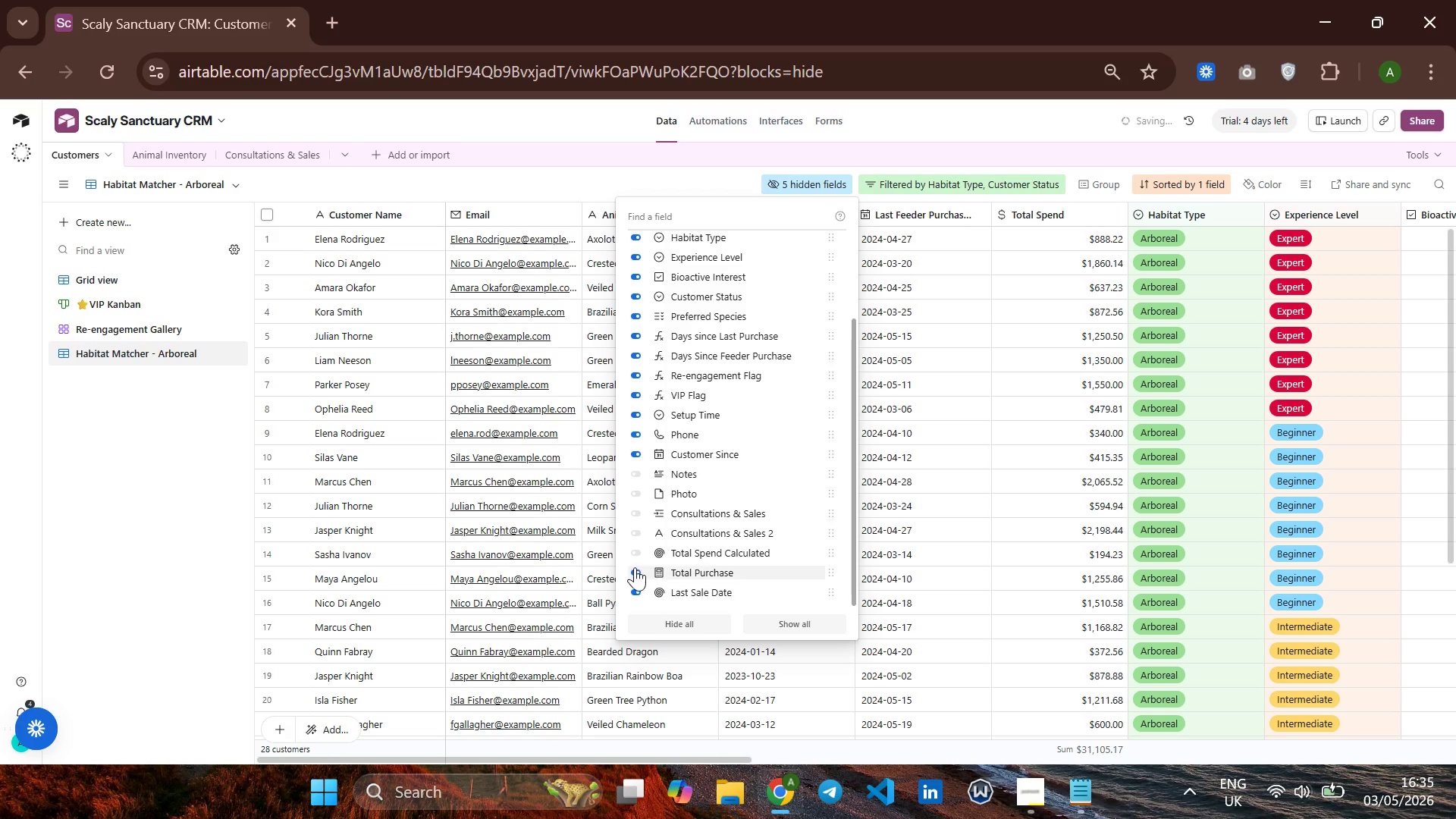 
left_click([633, 574])
 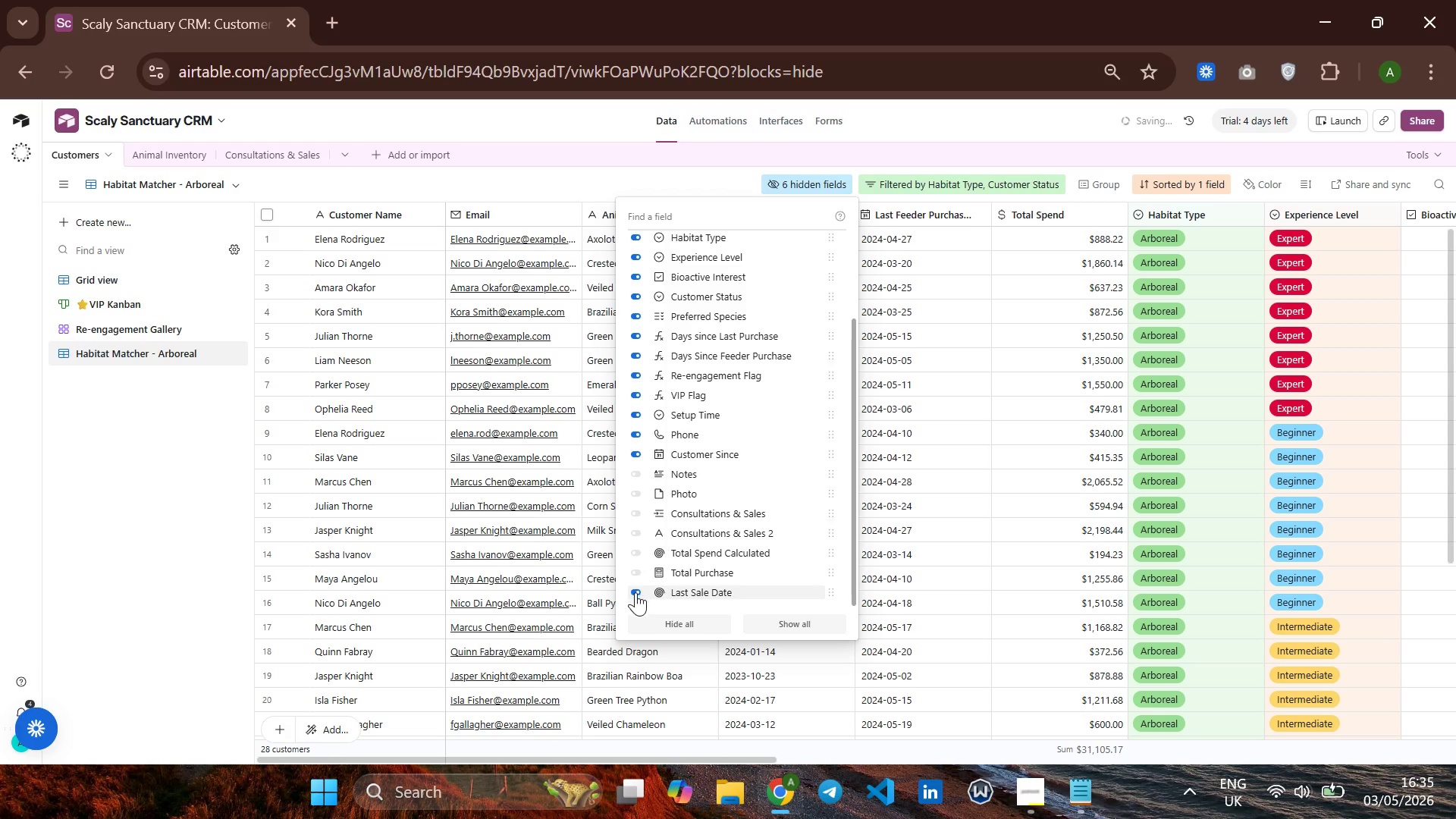 
left_click([637, 594])
 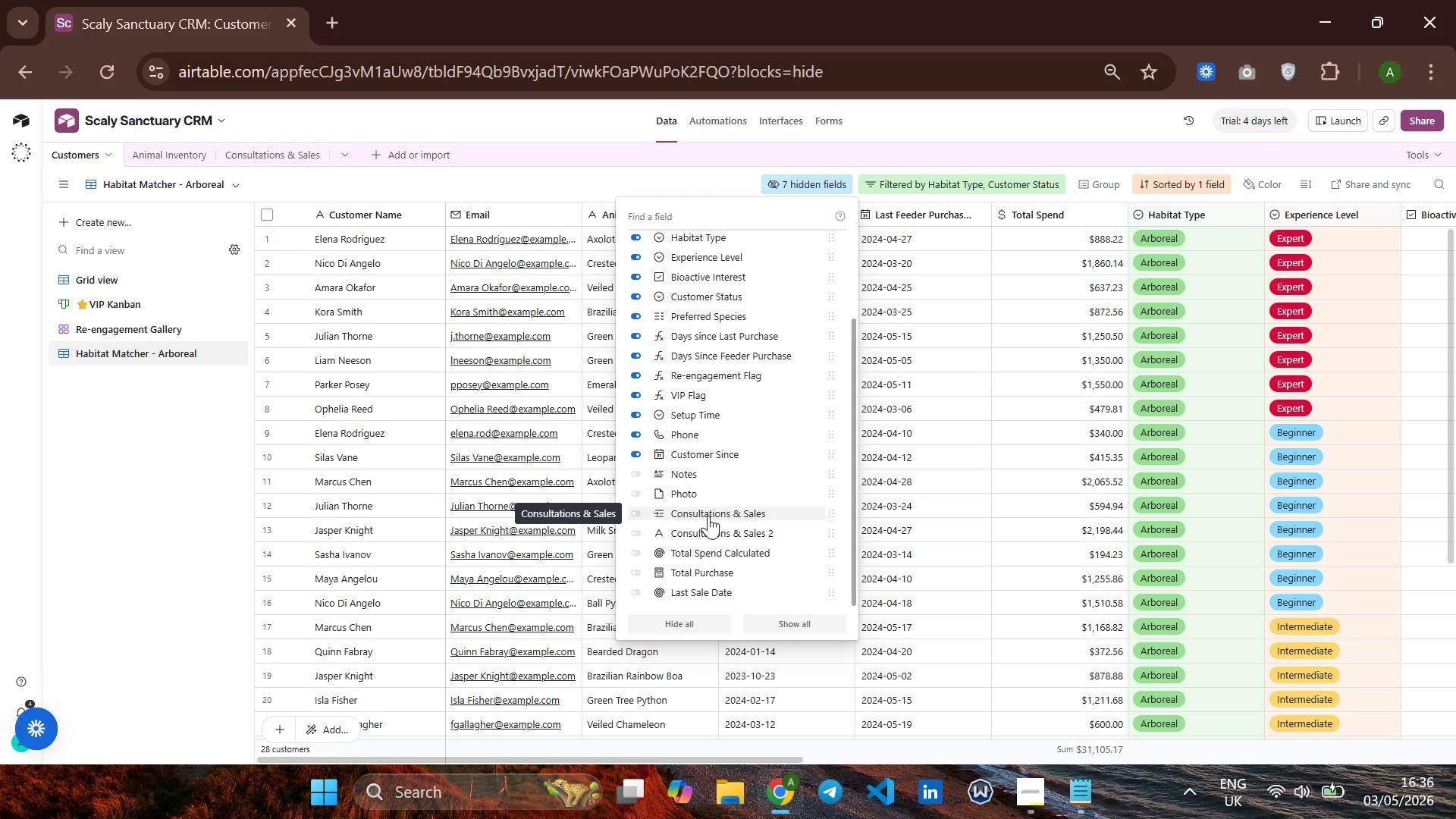 
wait(19.11)
 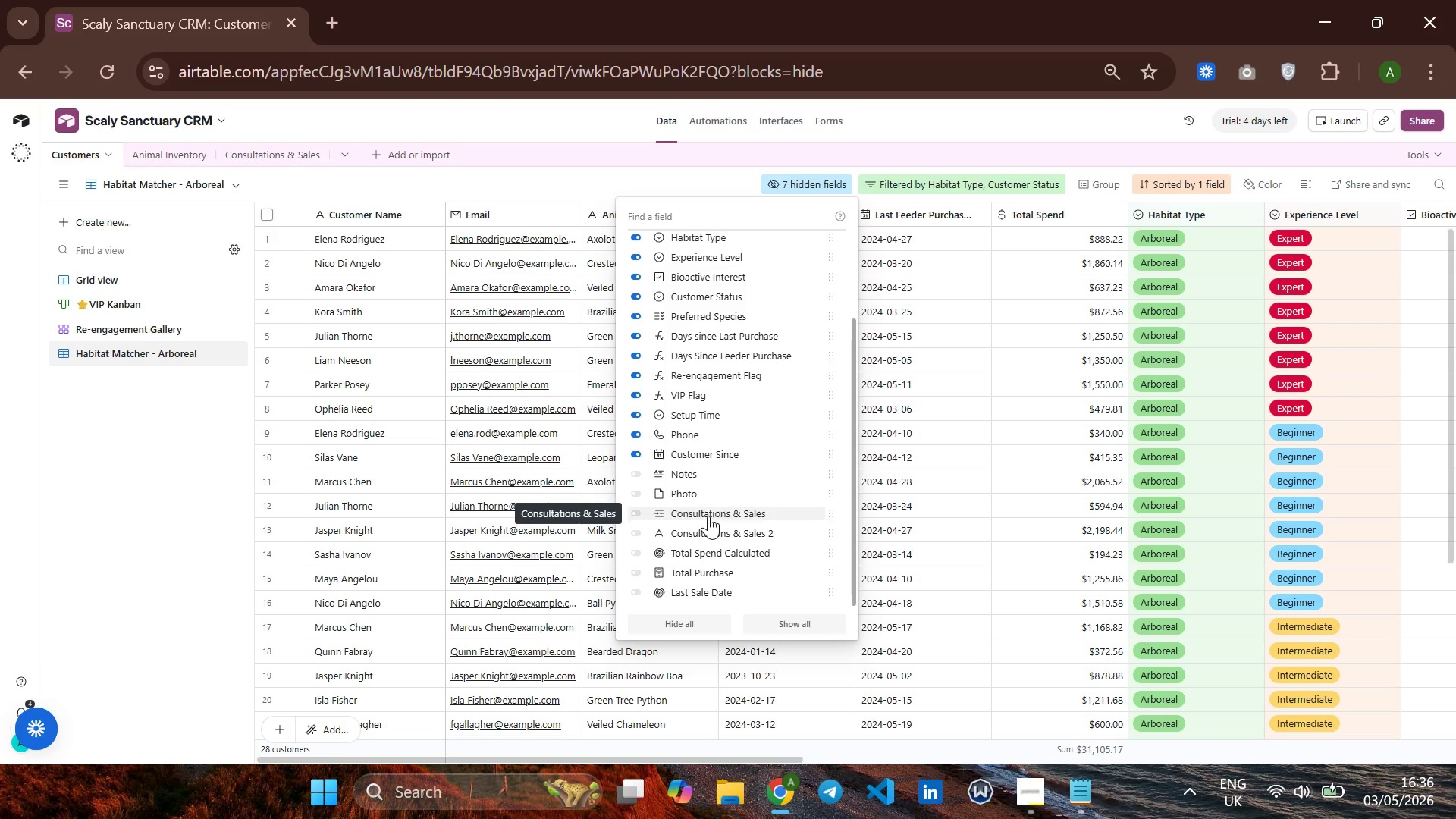 
mouse_move([733, 486])
 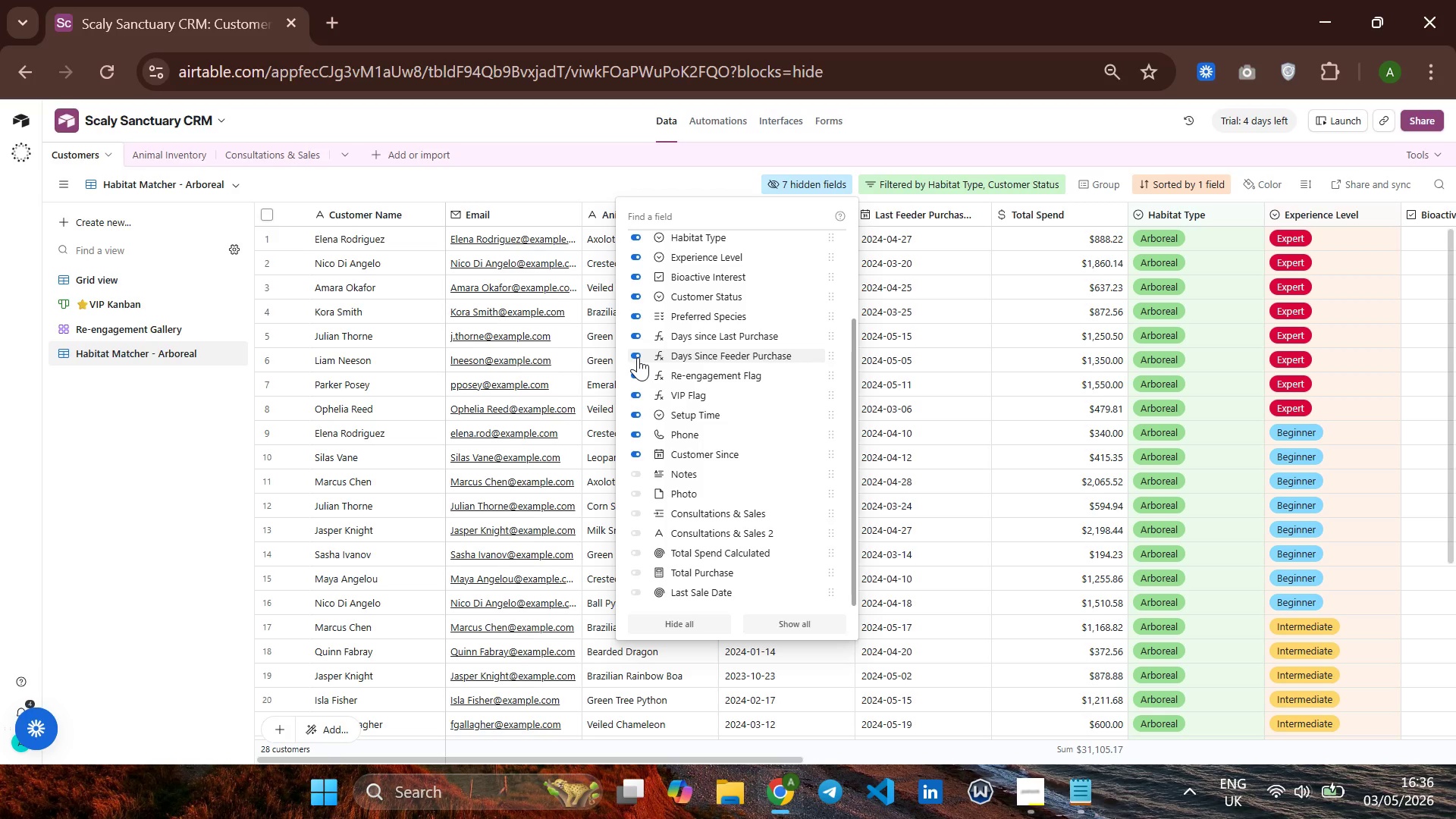 
left_click([638, 357])
 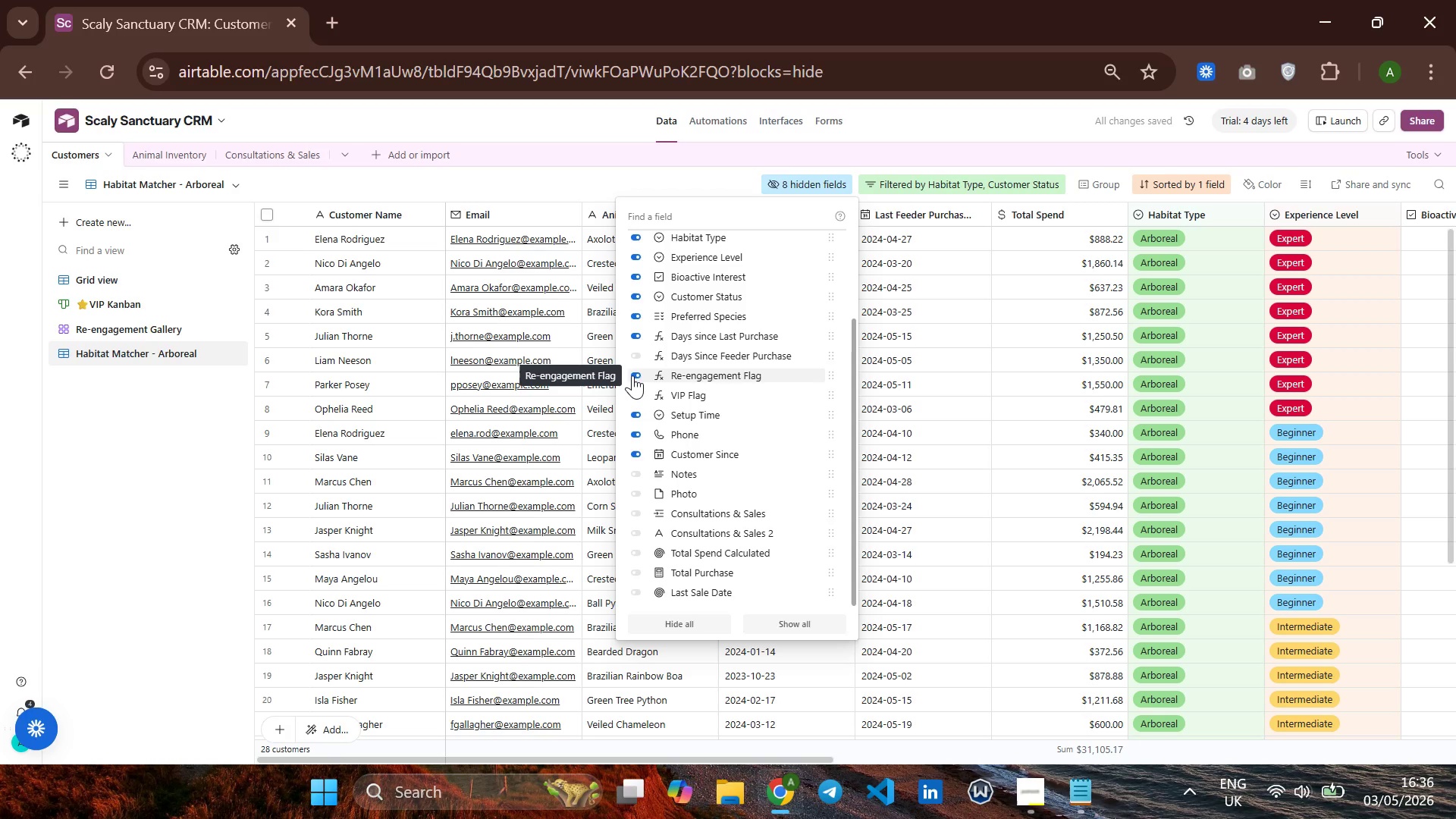 
left_click([632, 375])
 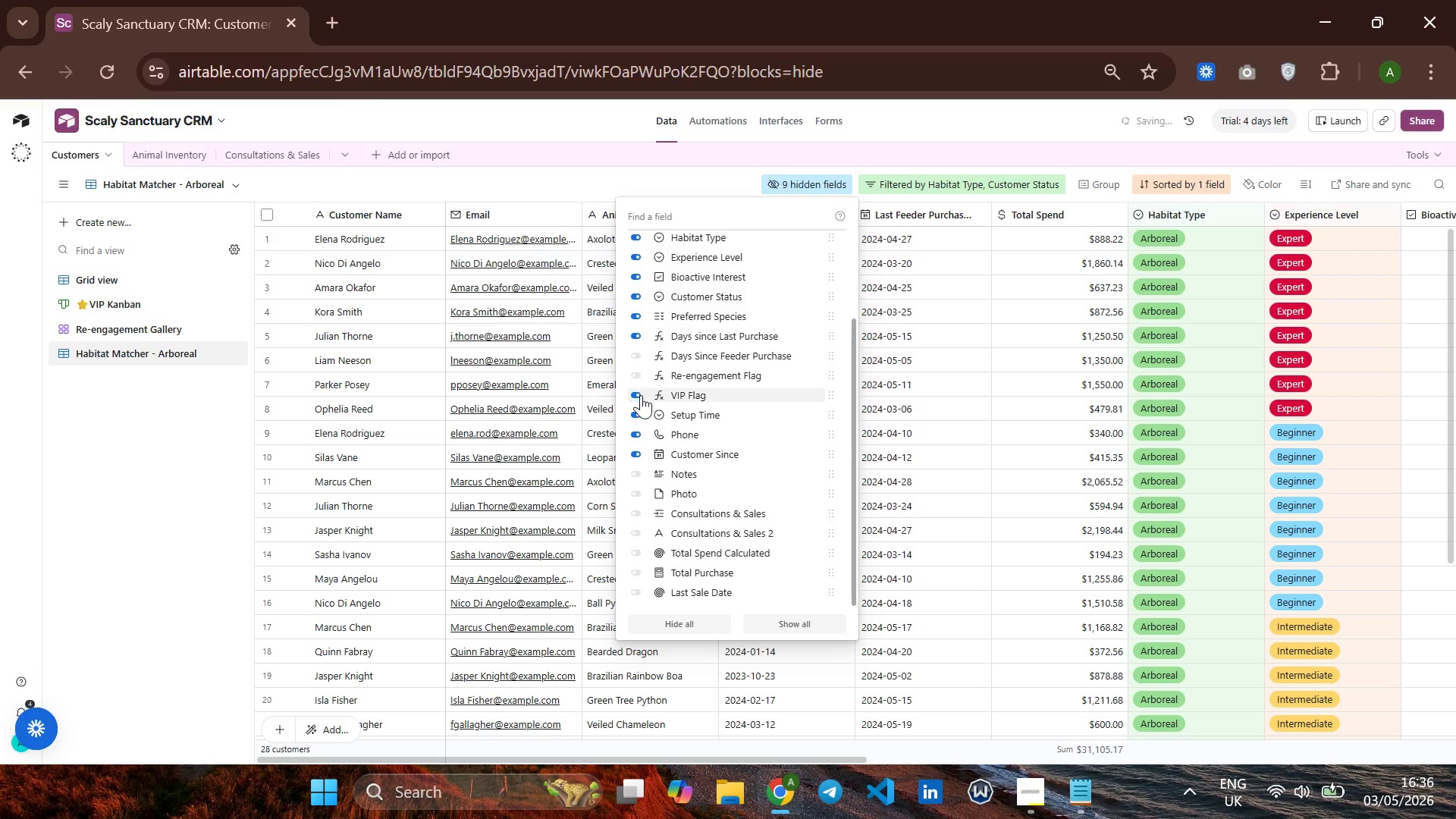 
left_click([641, 397])
 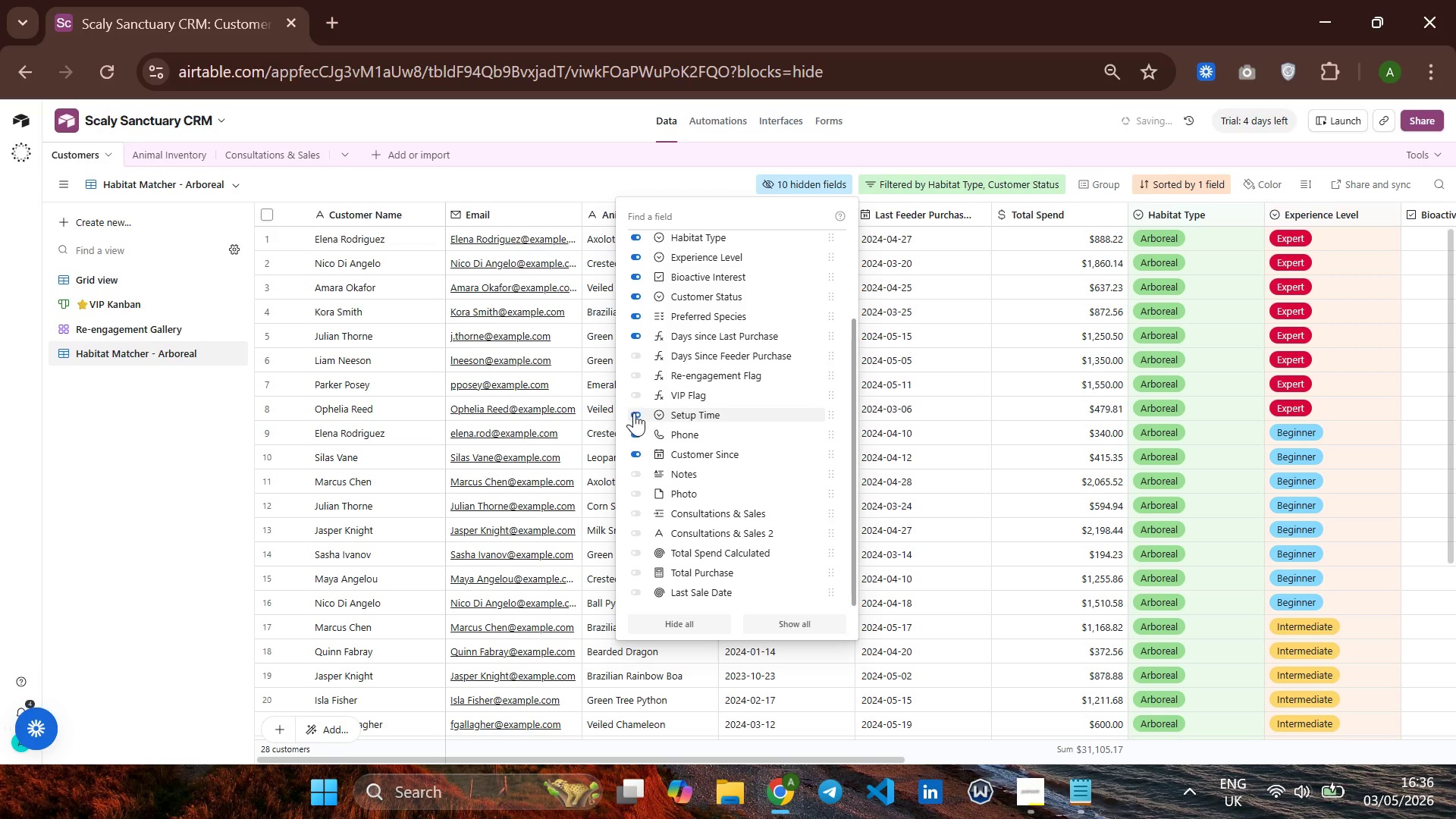 
left_click([634, 413])
 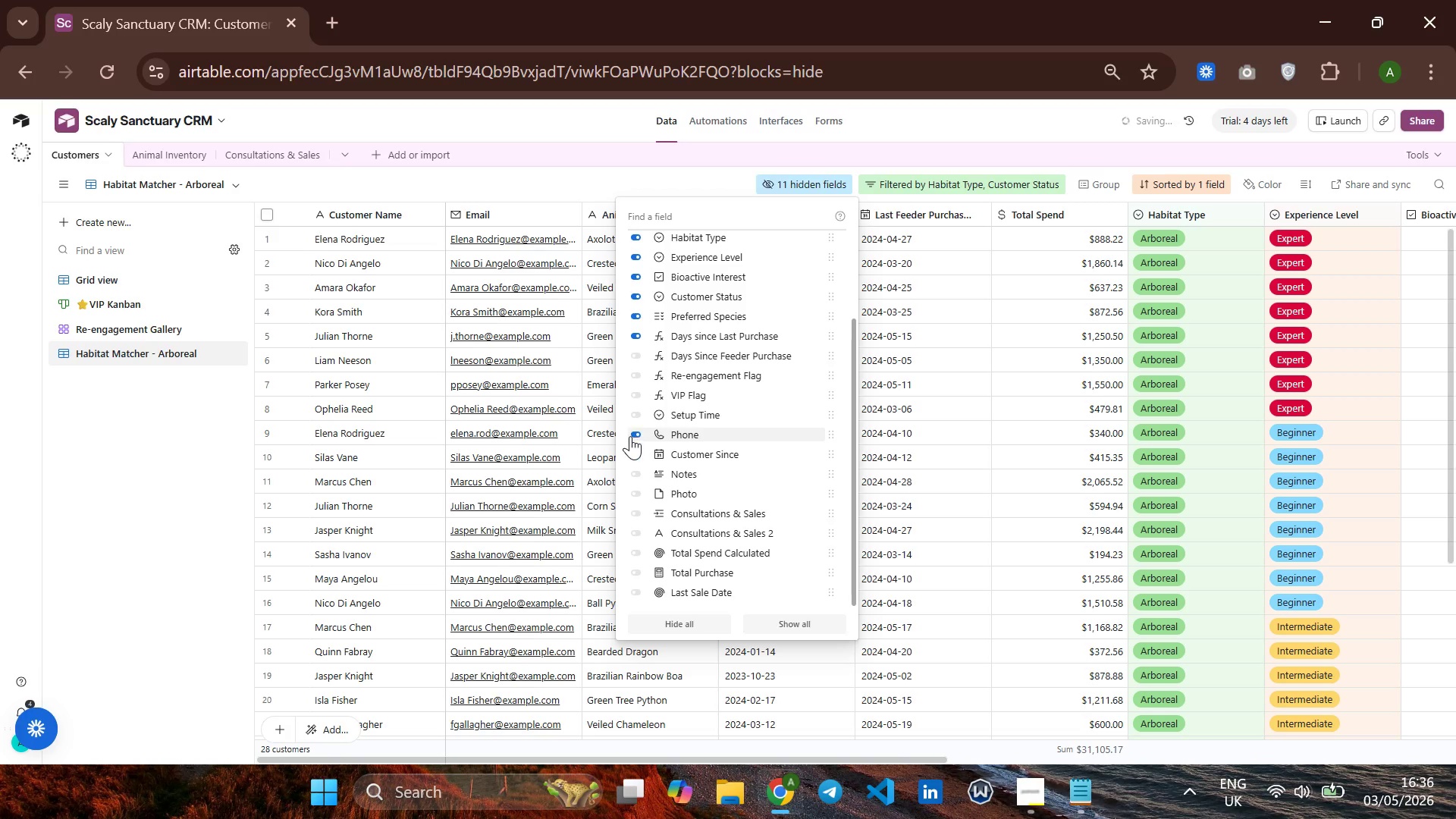 
left_click([630, 436])
 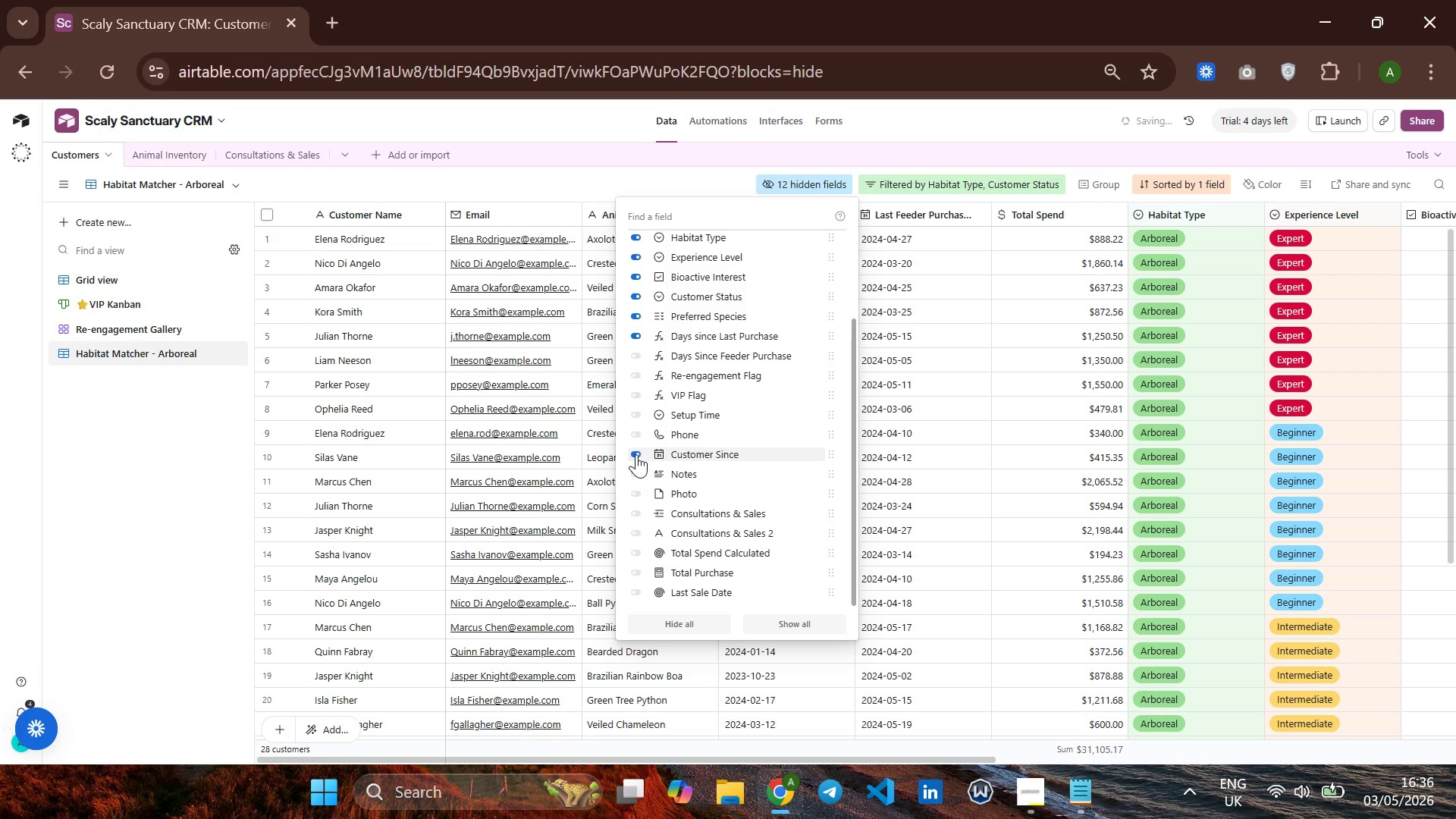 
left_click([635, 457])
 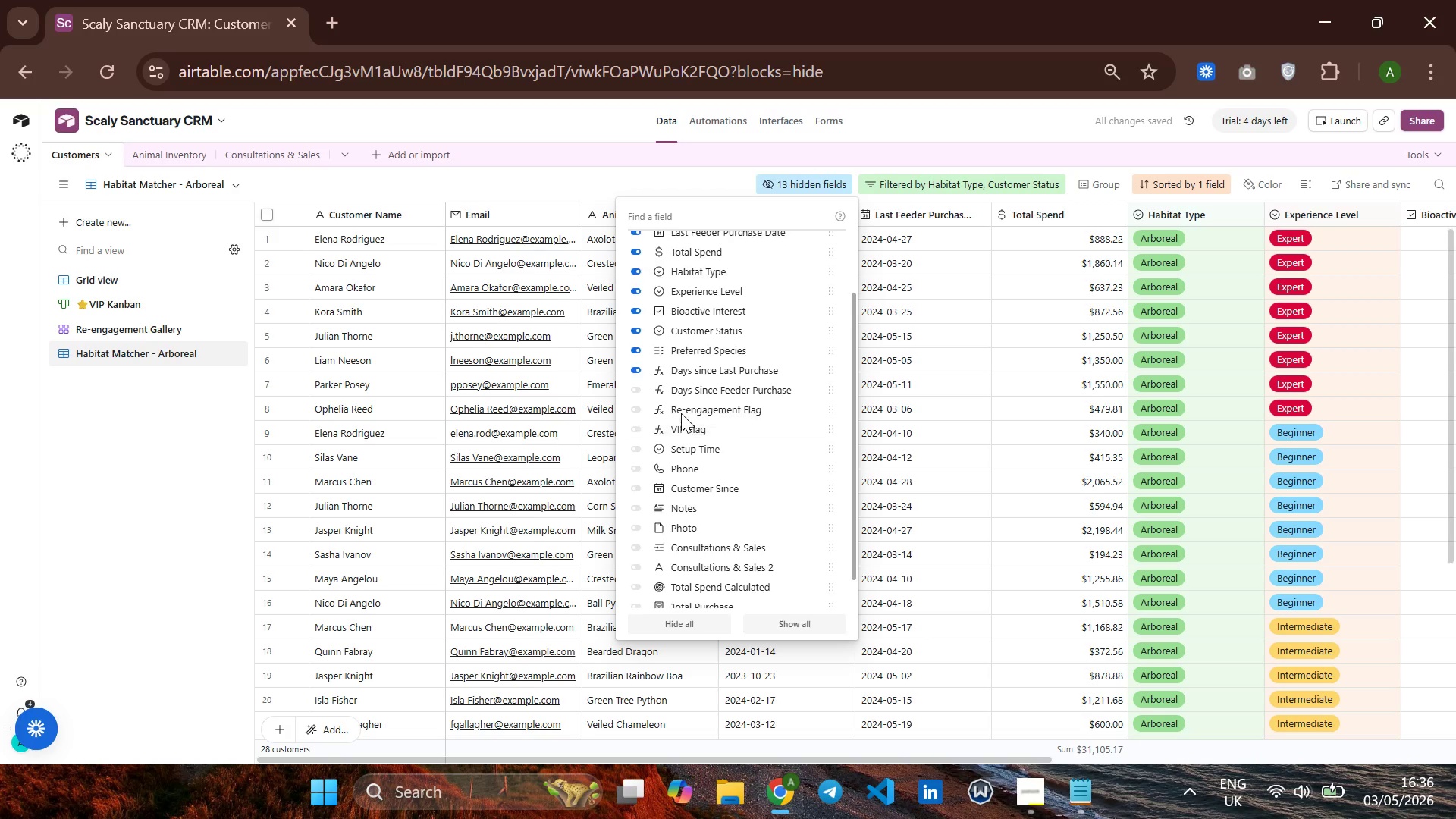 
mouse_move([686, 374])
 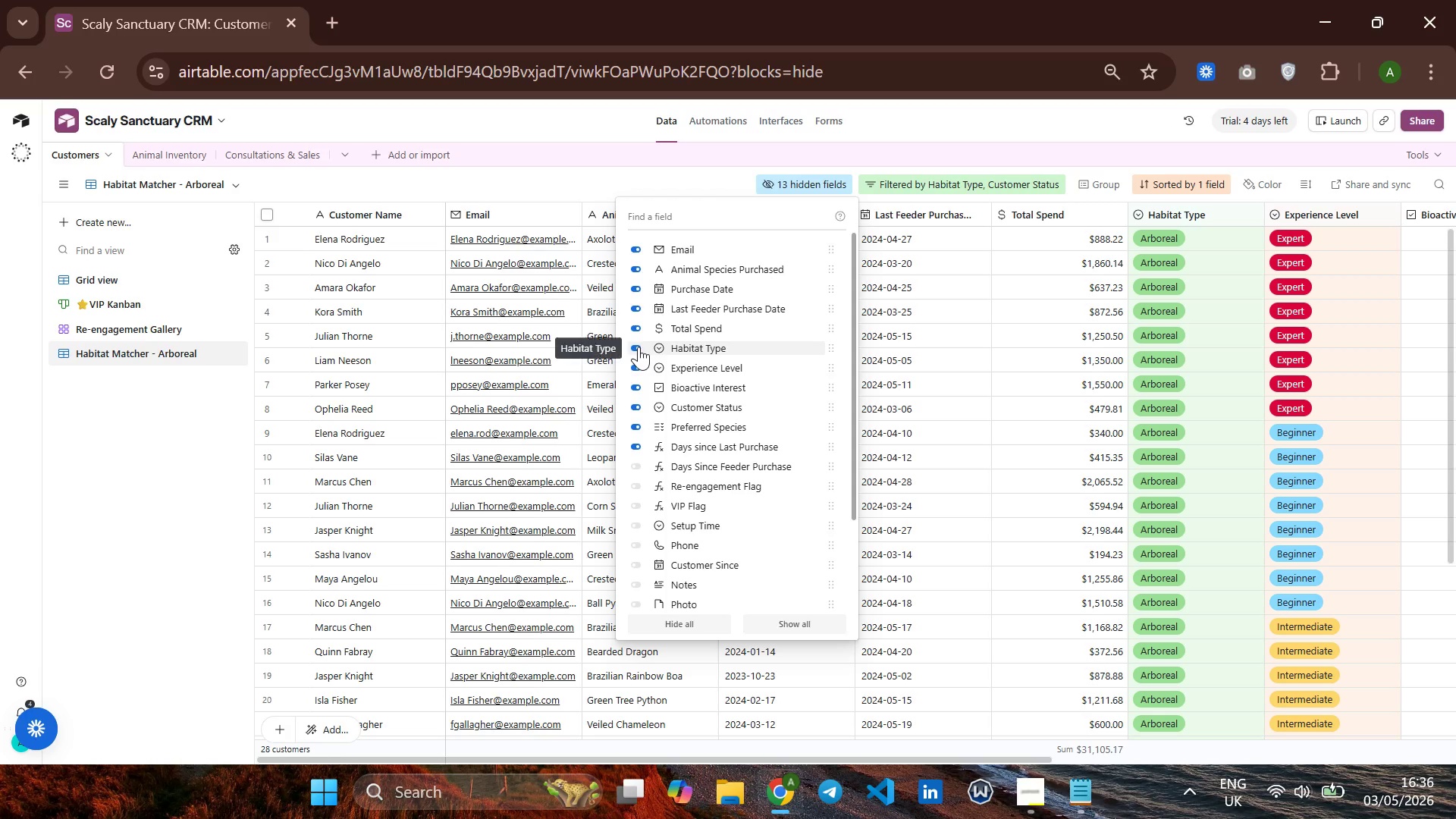 
wait(5.51)
 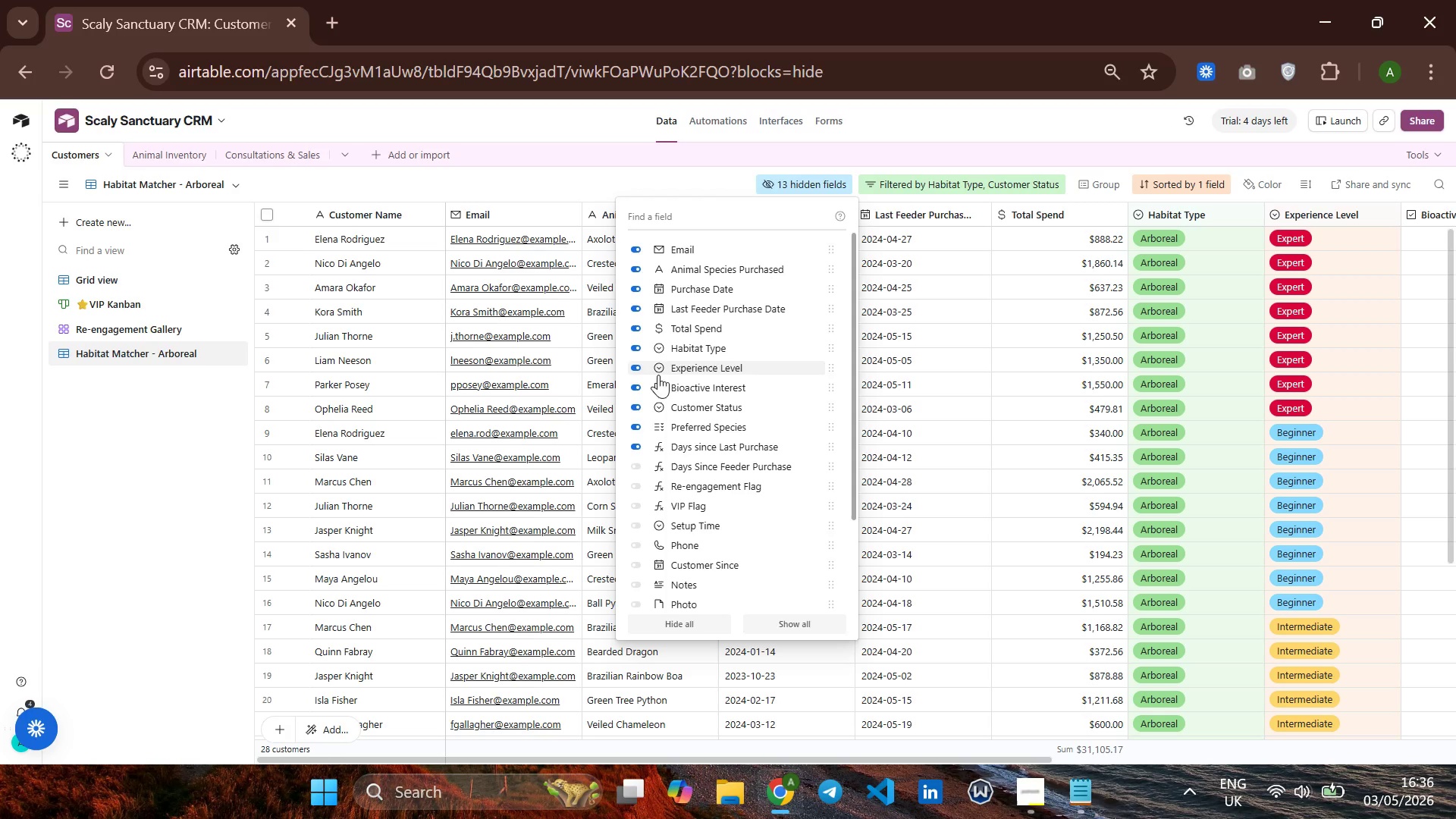 
mouse_move([720, 383])
 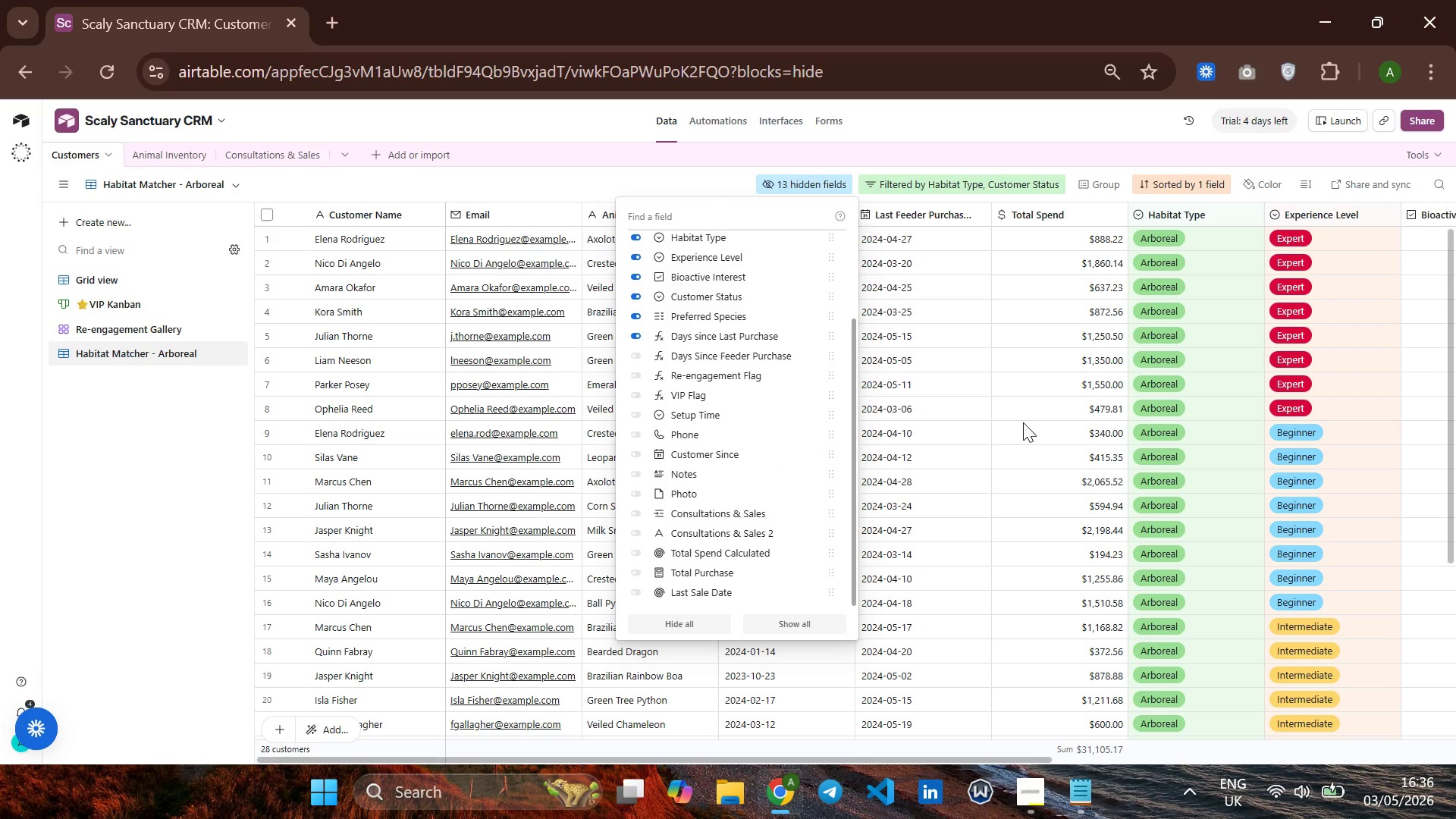 
left_click([1023, 423])
 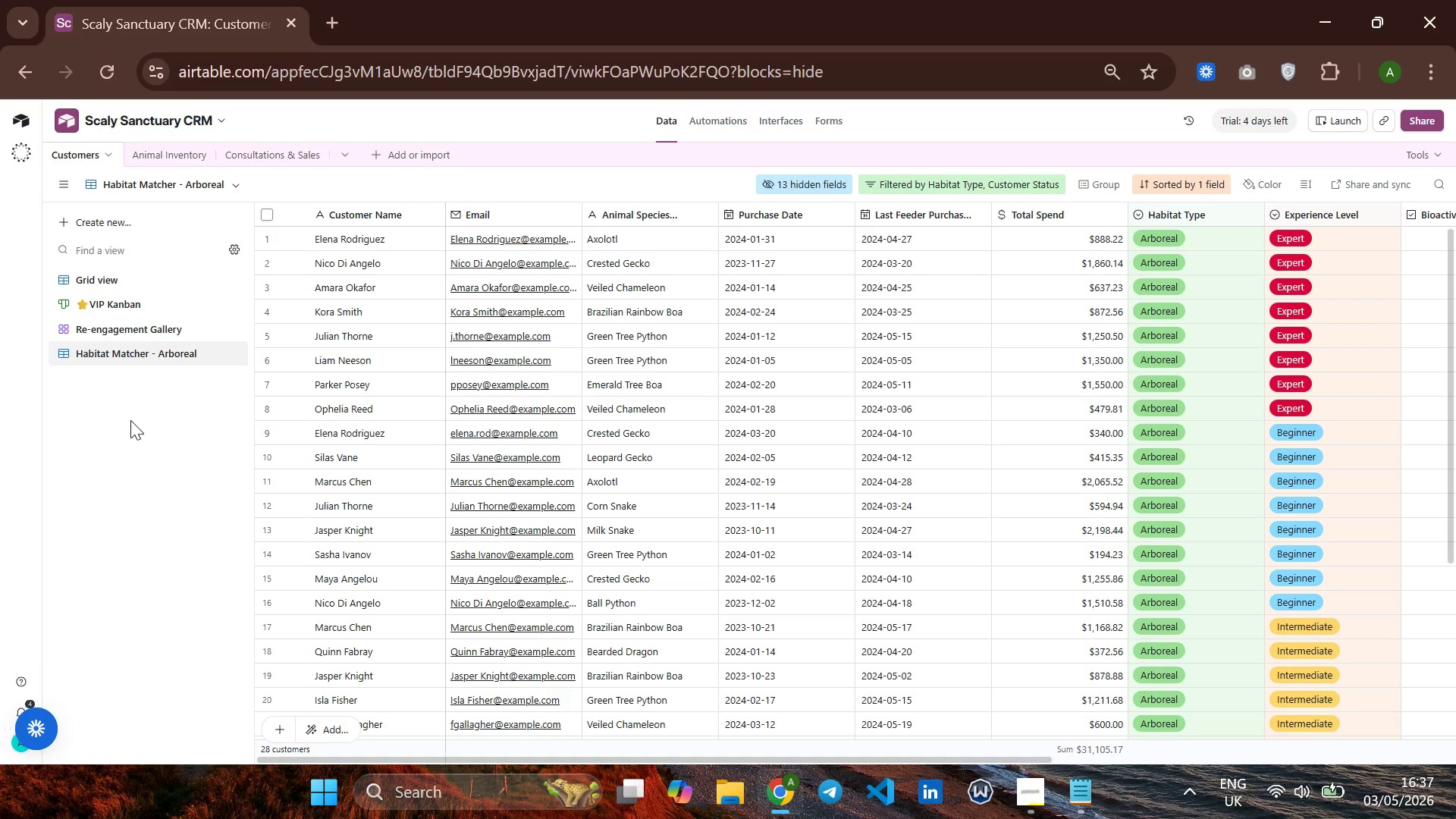 
wait(22.27)
 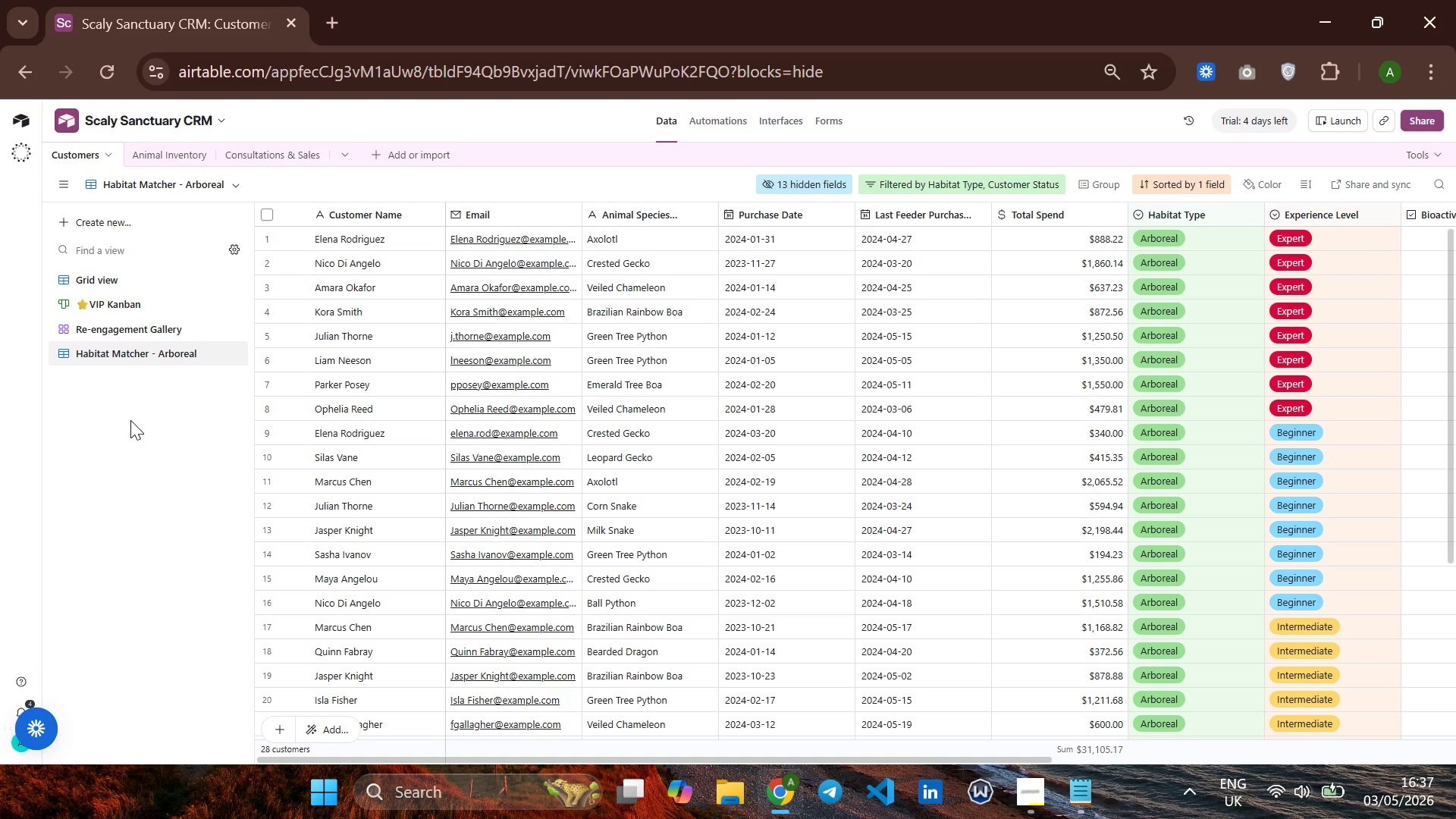 
left_click([277, 159])
 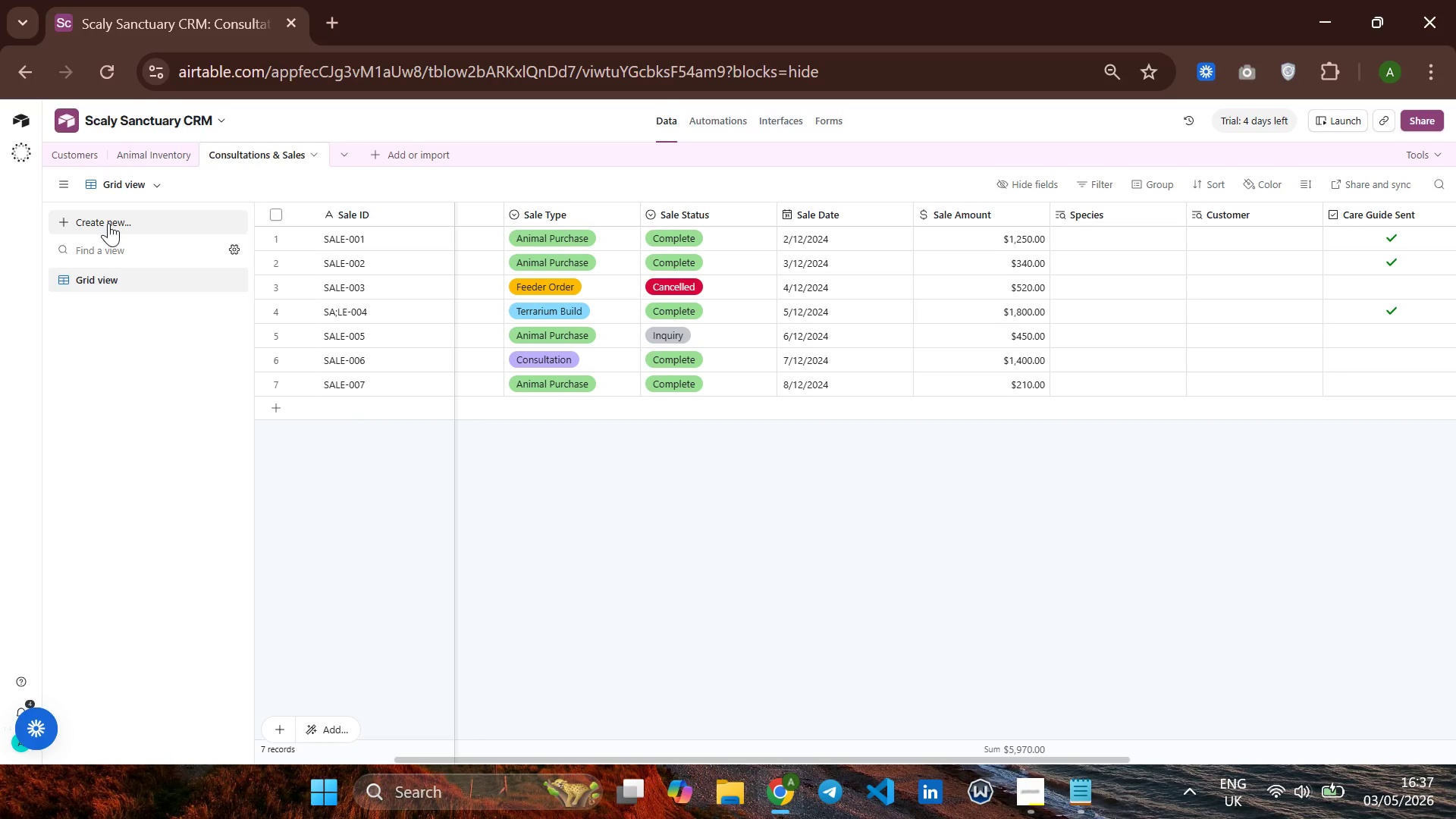 
left_click([108, 223])
 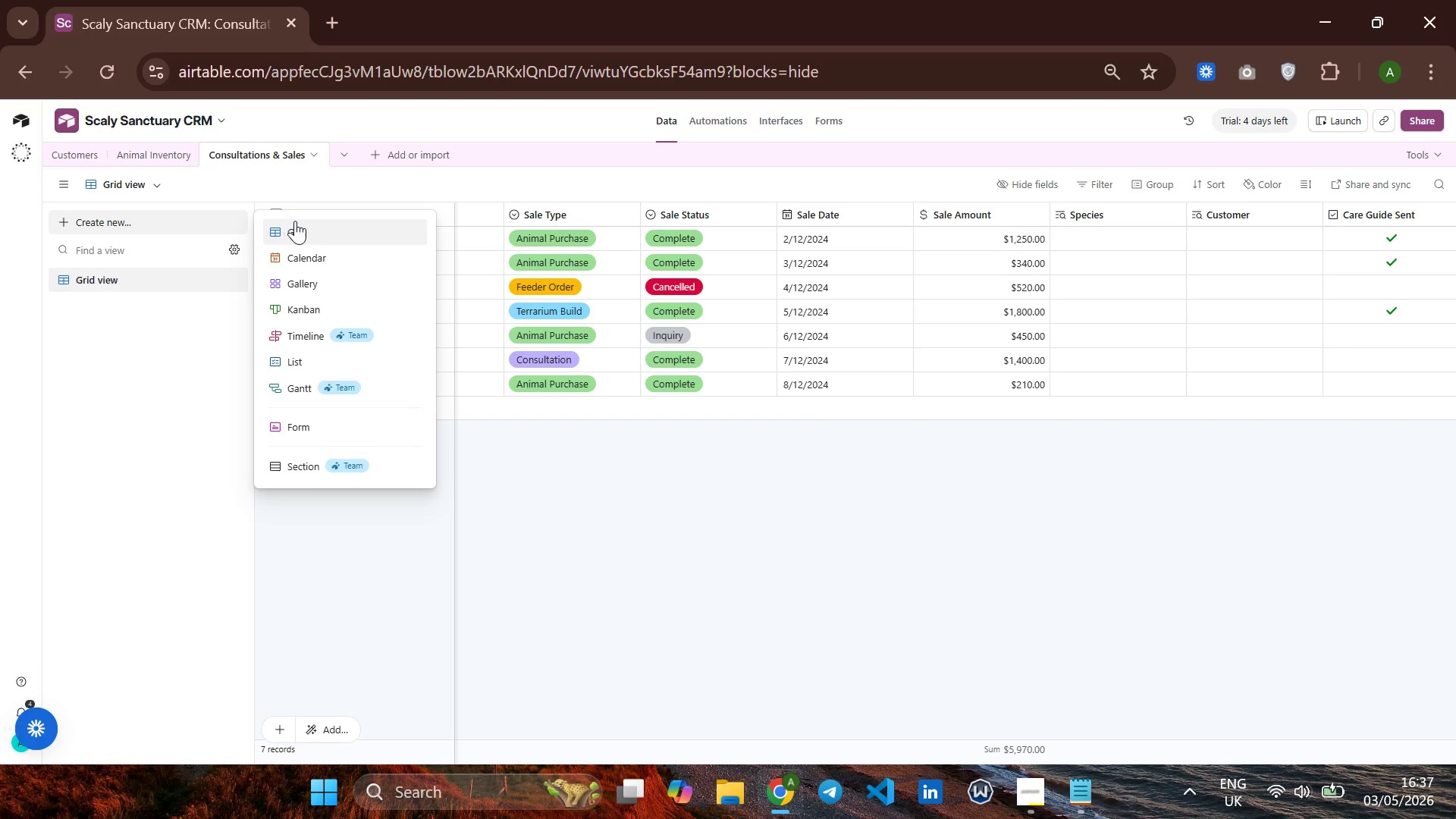 
left_click([300, 221])
 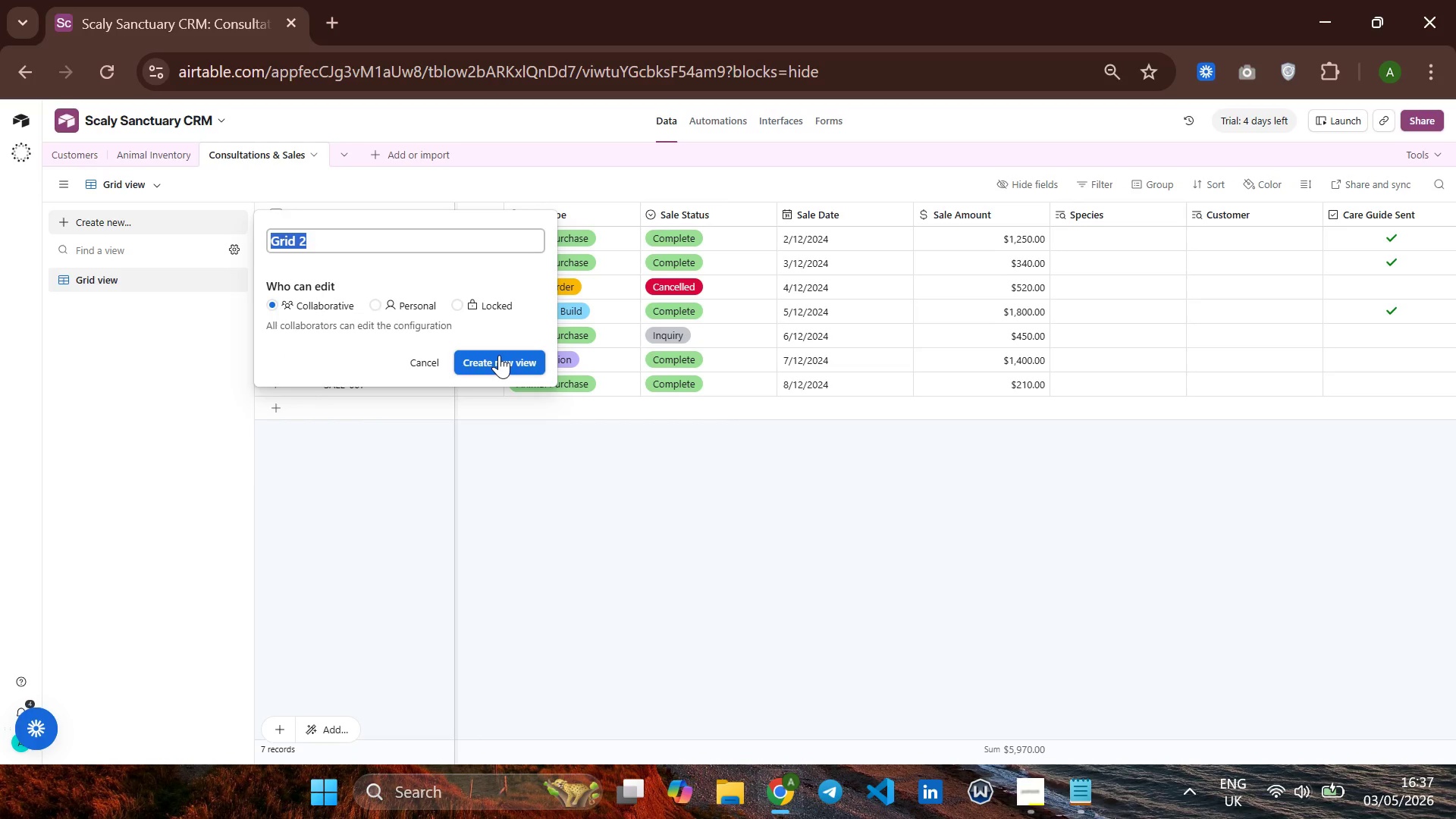 
key(Backspace)
type(Sales by species)
 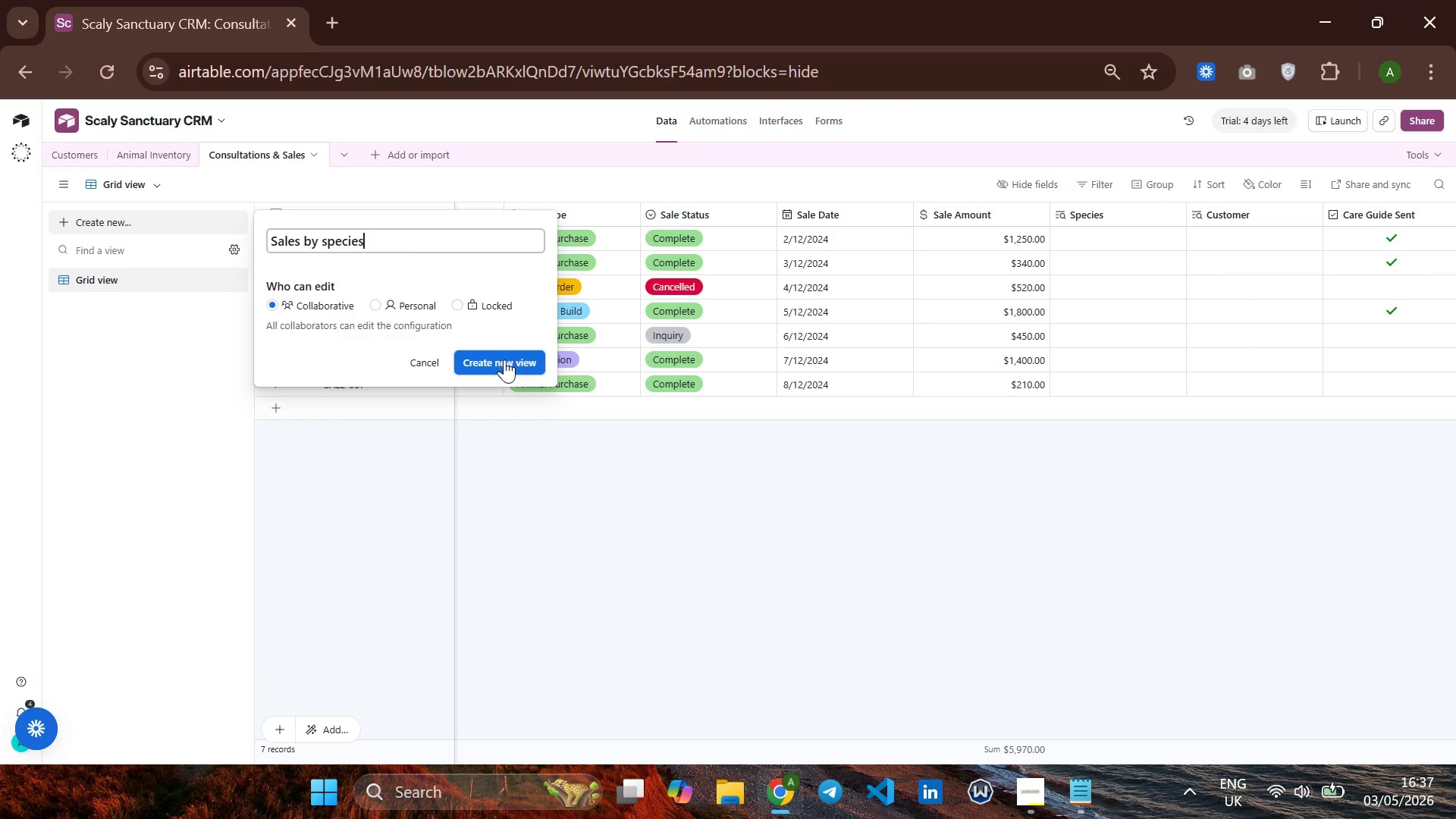 
left_click([503, 359])
 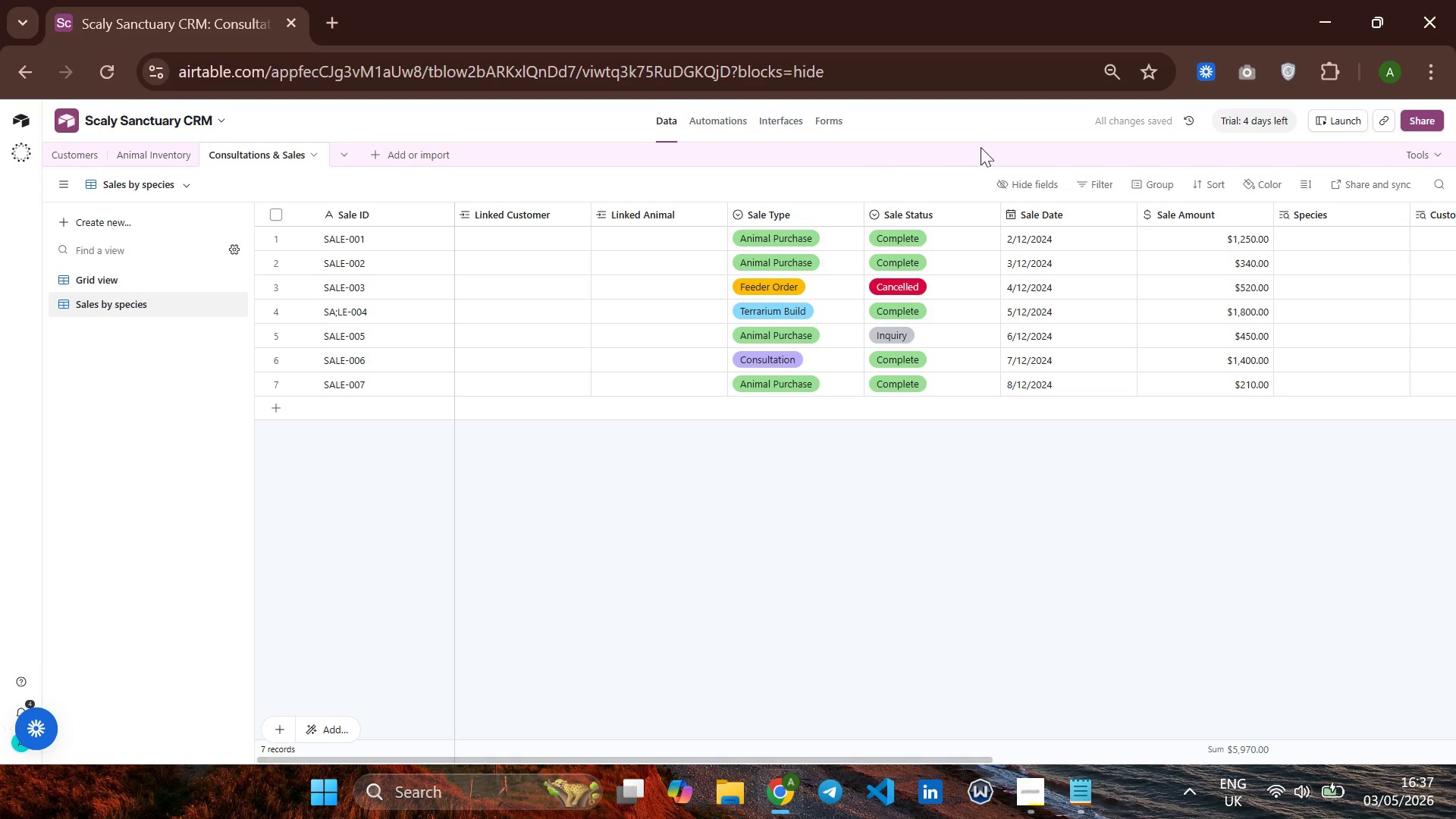 
wait(5.8)
 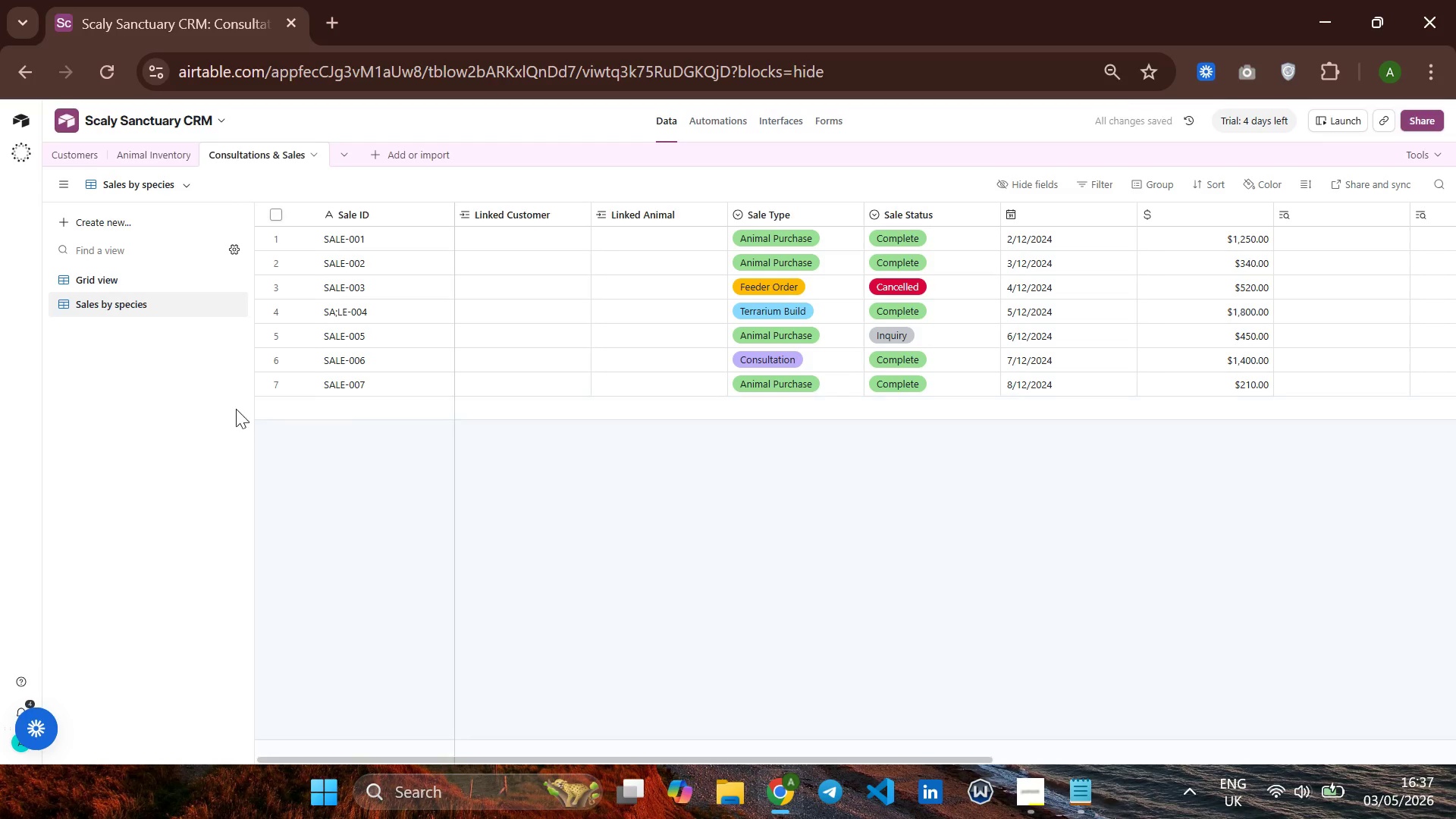 
left_click([1097, 184])
 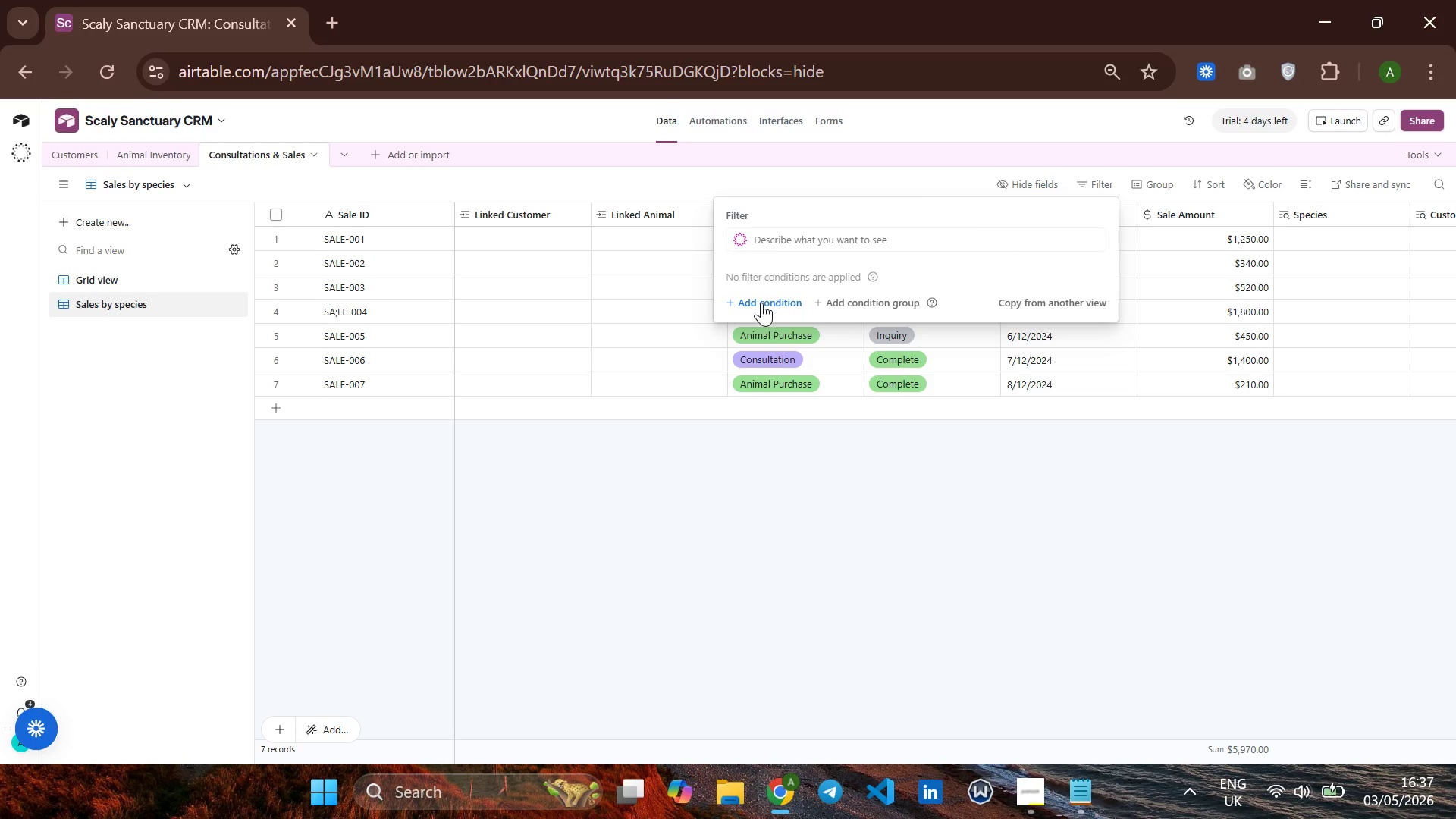 
left_click([753, 306])
 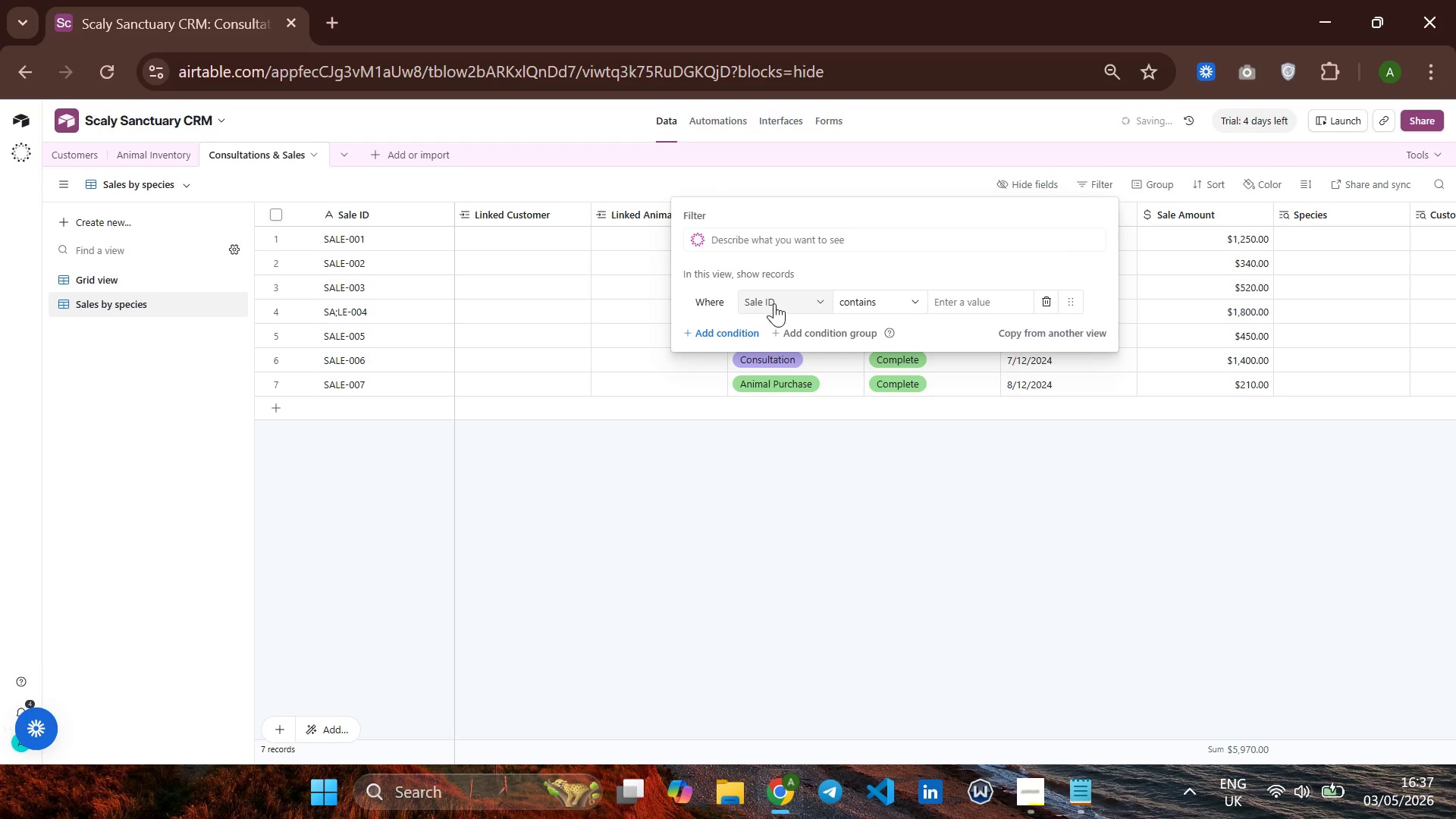 
left_click([774, 303])
 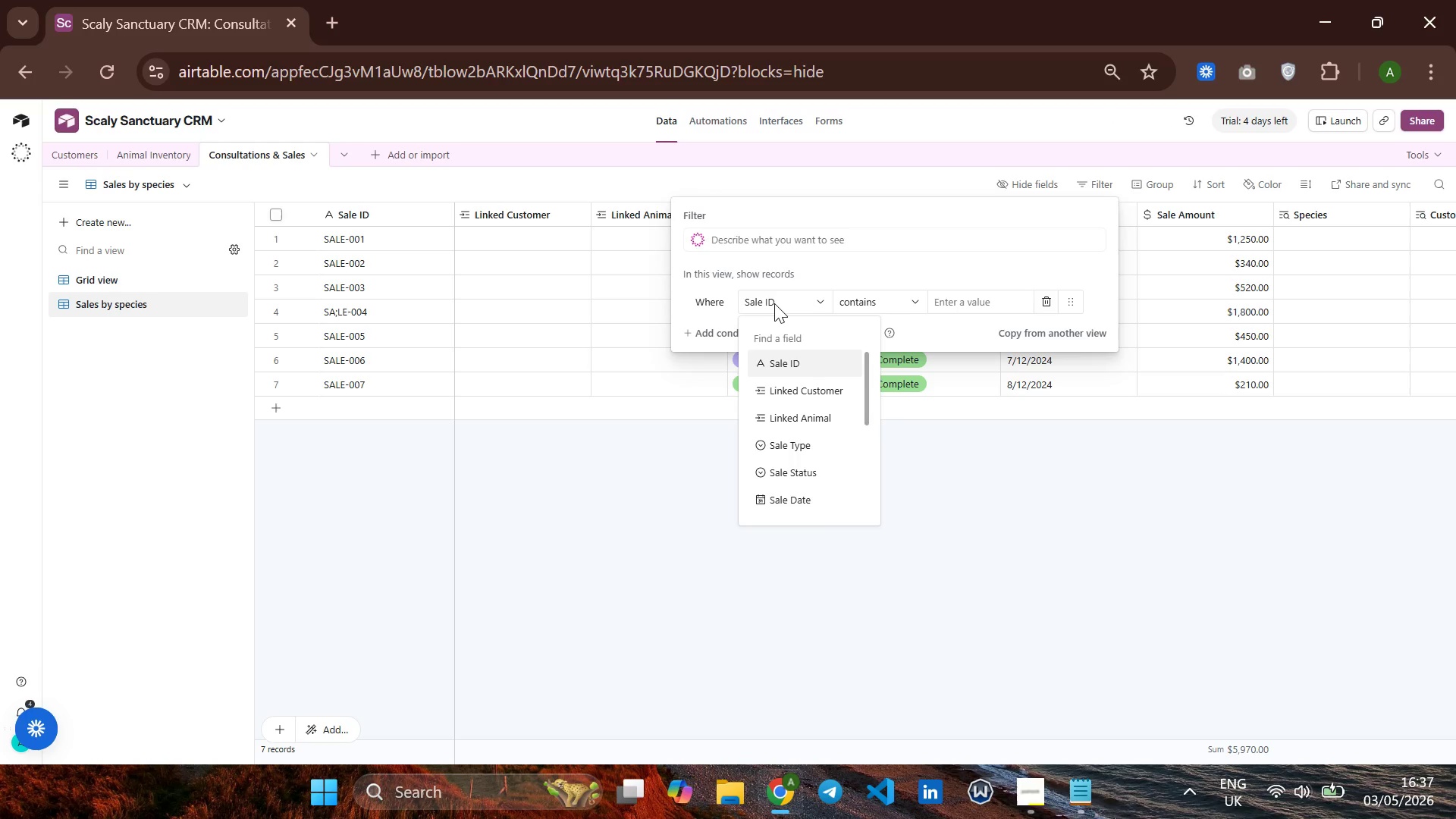 
wait(6.91)
 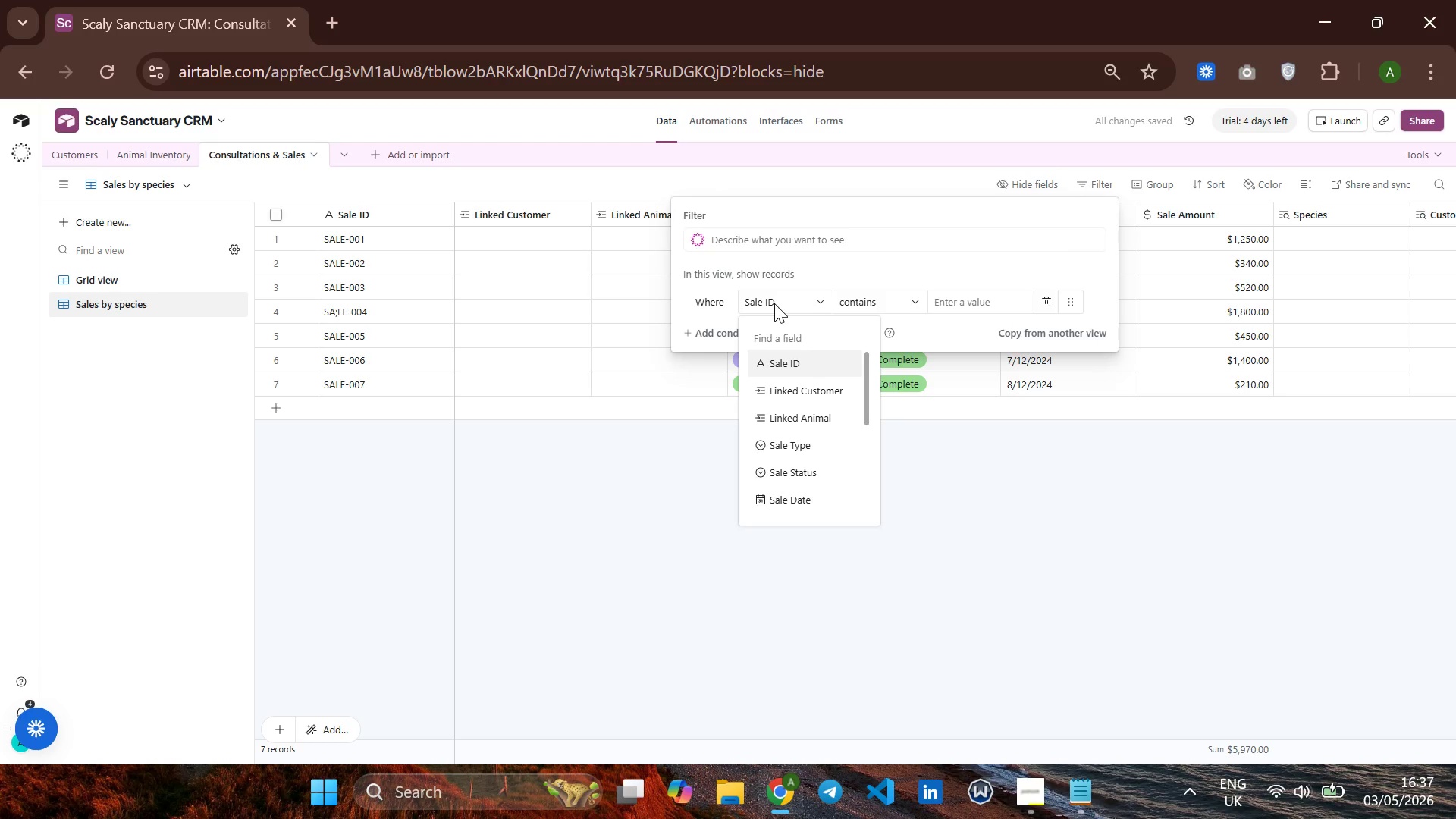 
left_click([932, 464])
 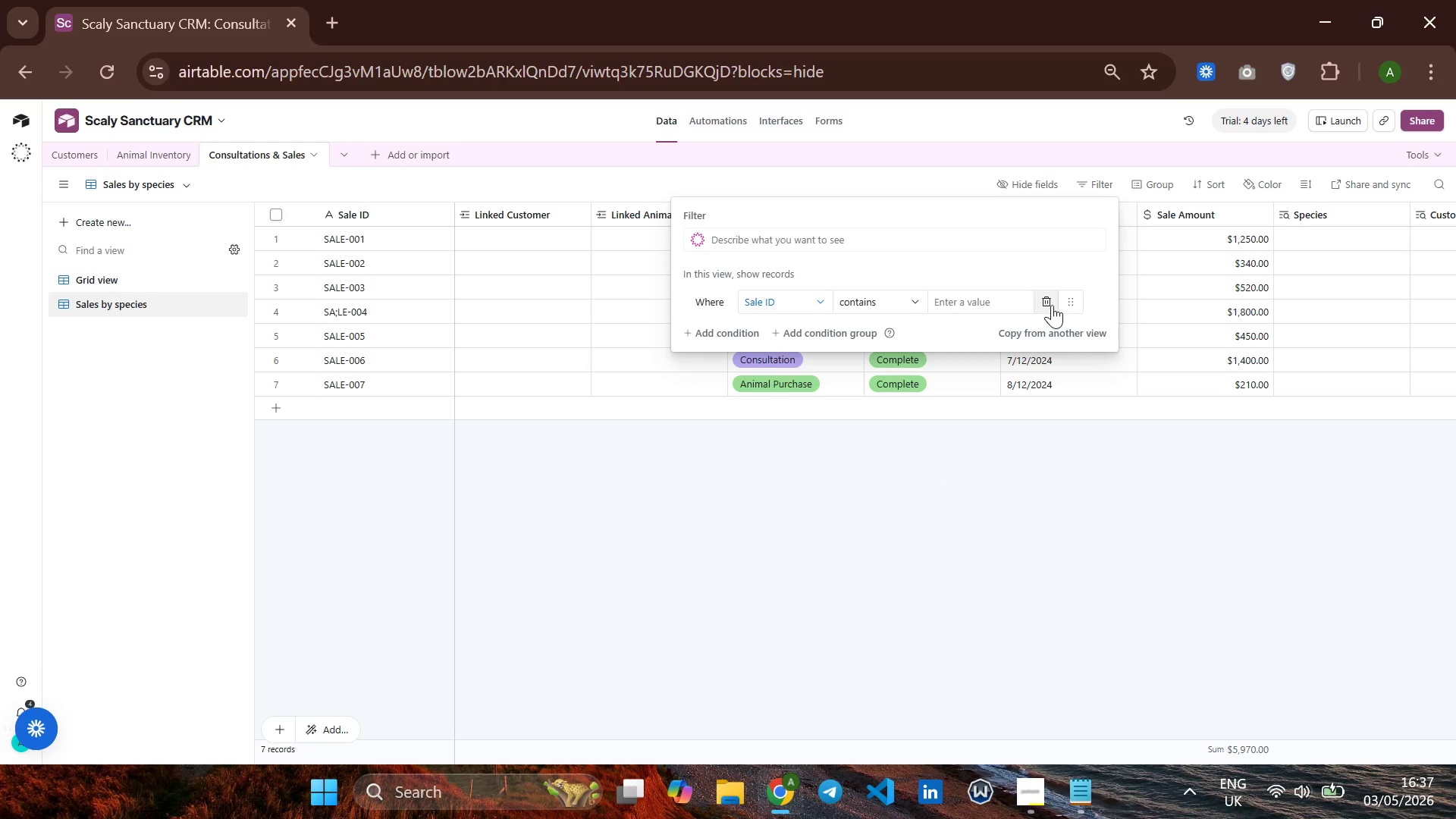 
left_click([1051, 303])
 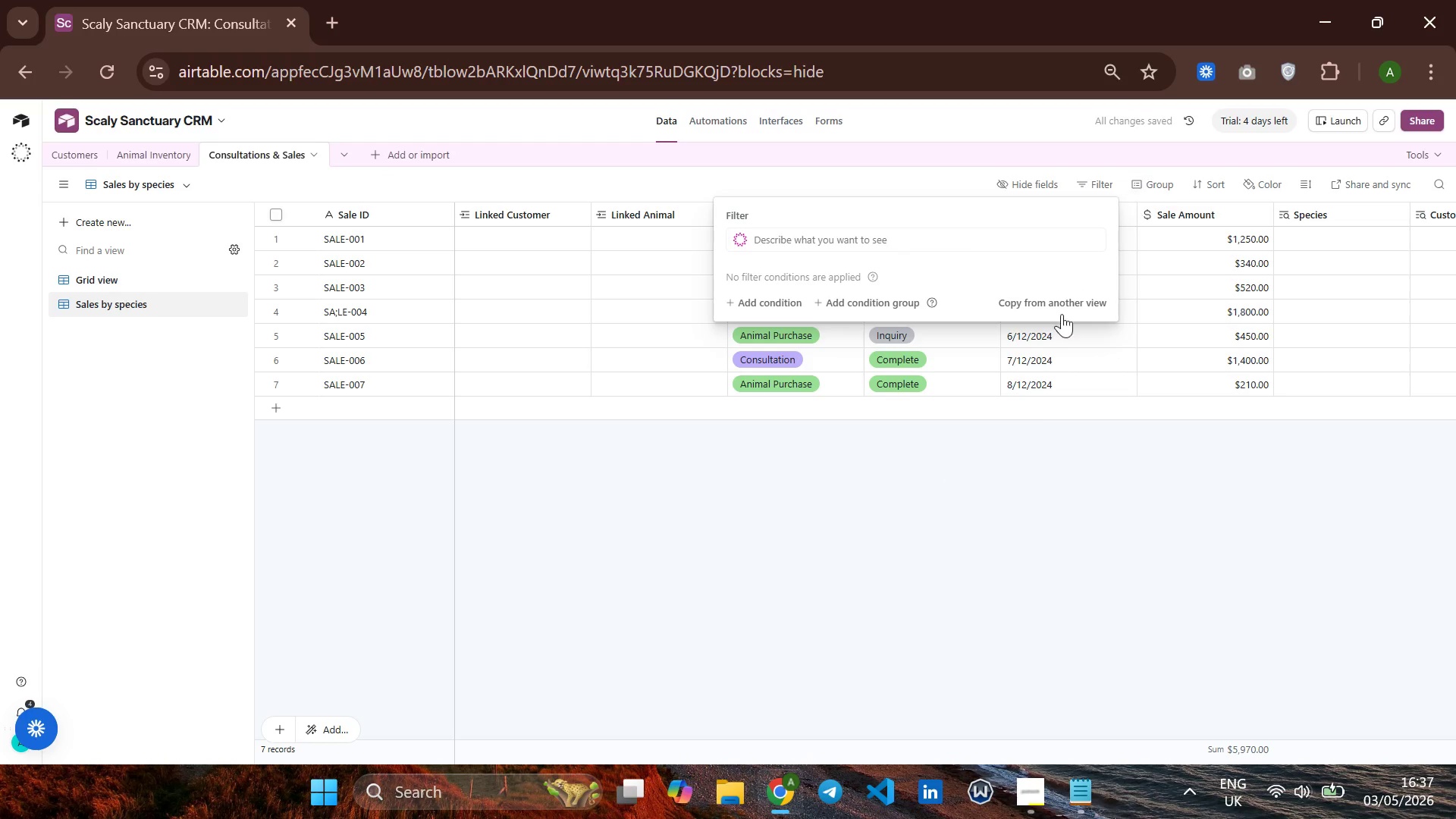 
left_click([1015, 470])
 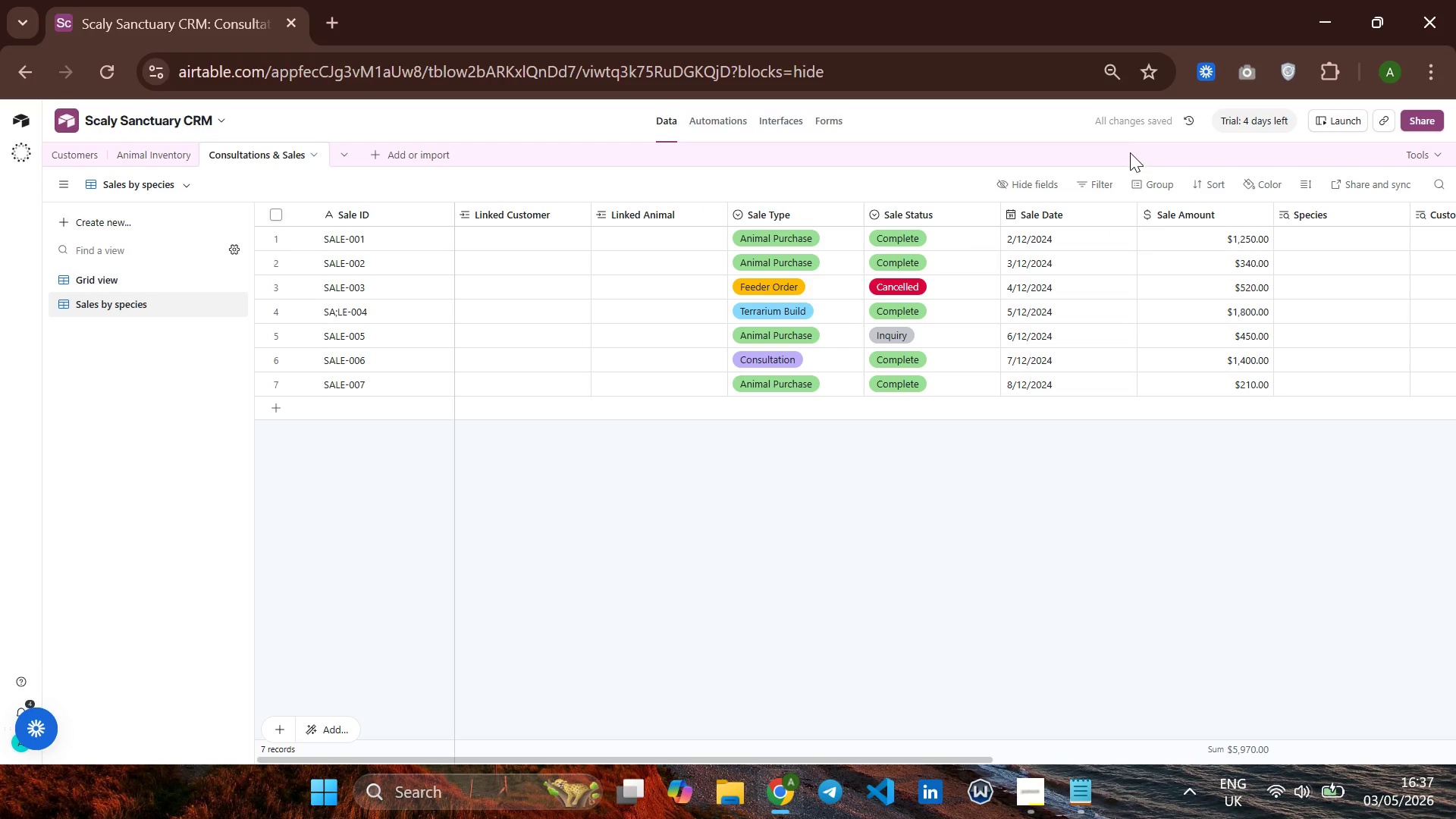 
left_click([1151, 182])
 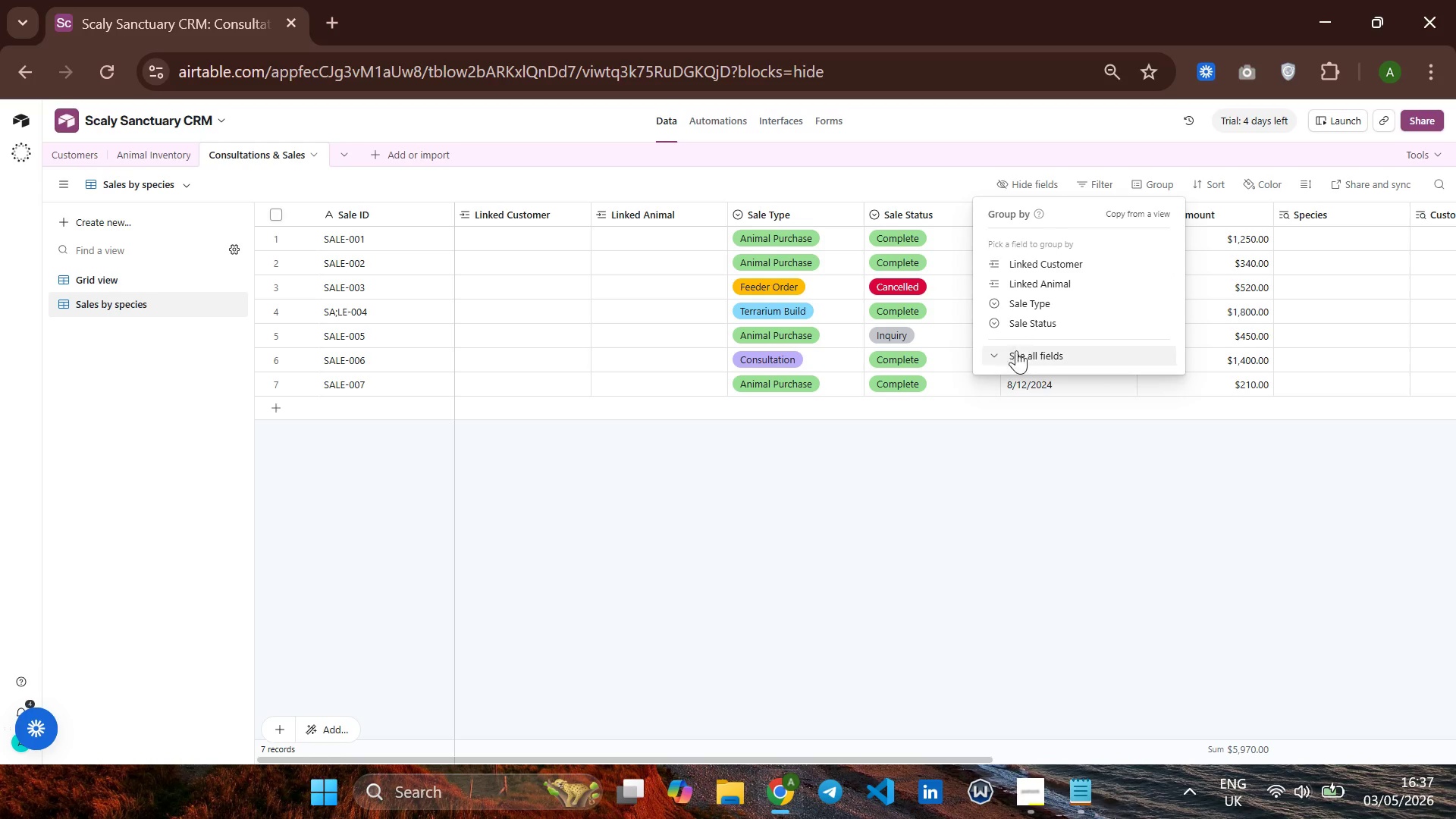 
left_click([999, 352])
 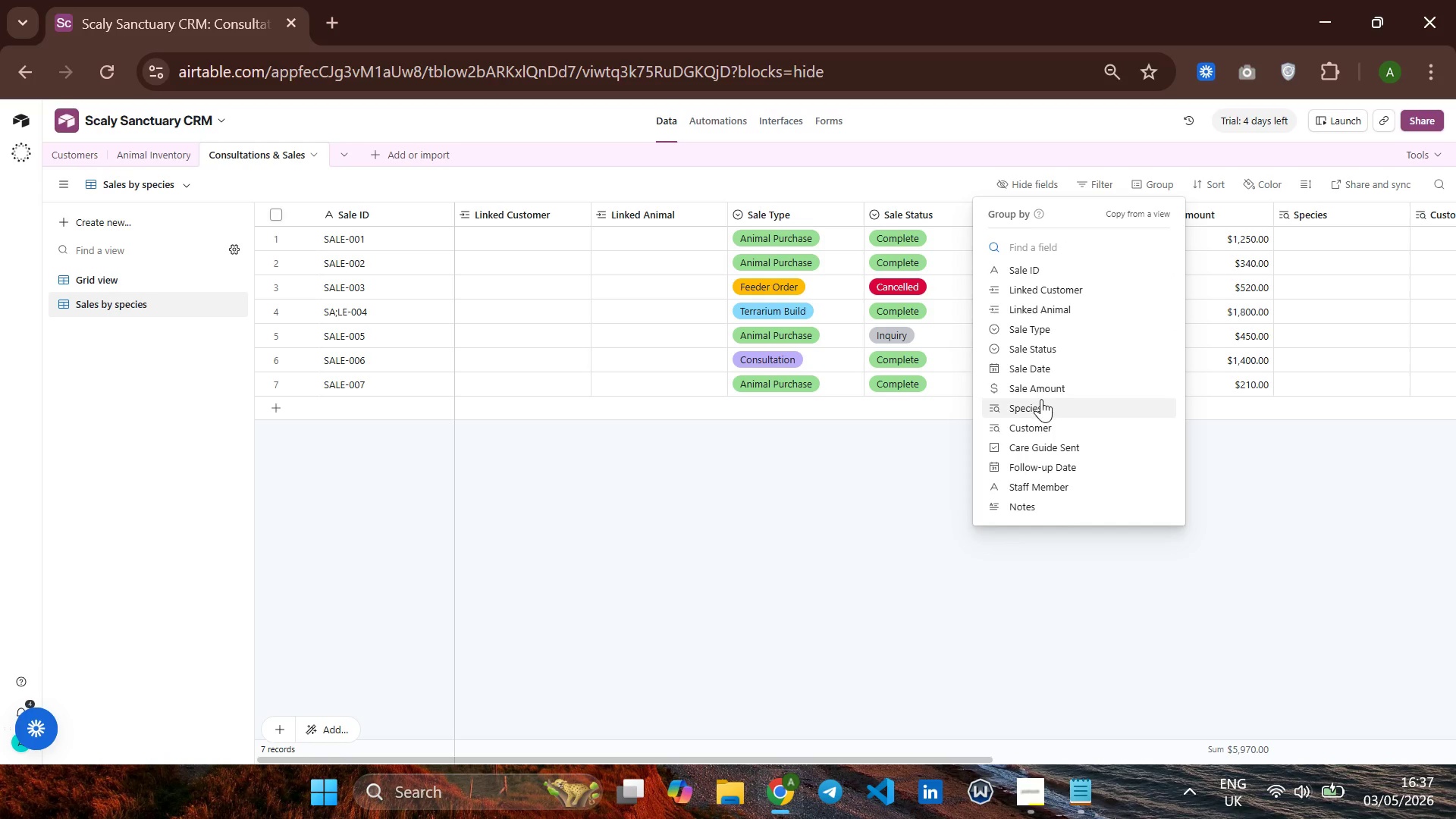 
left_click([1036, 401])
 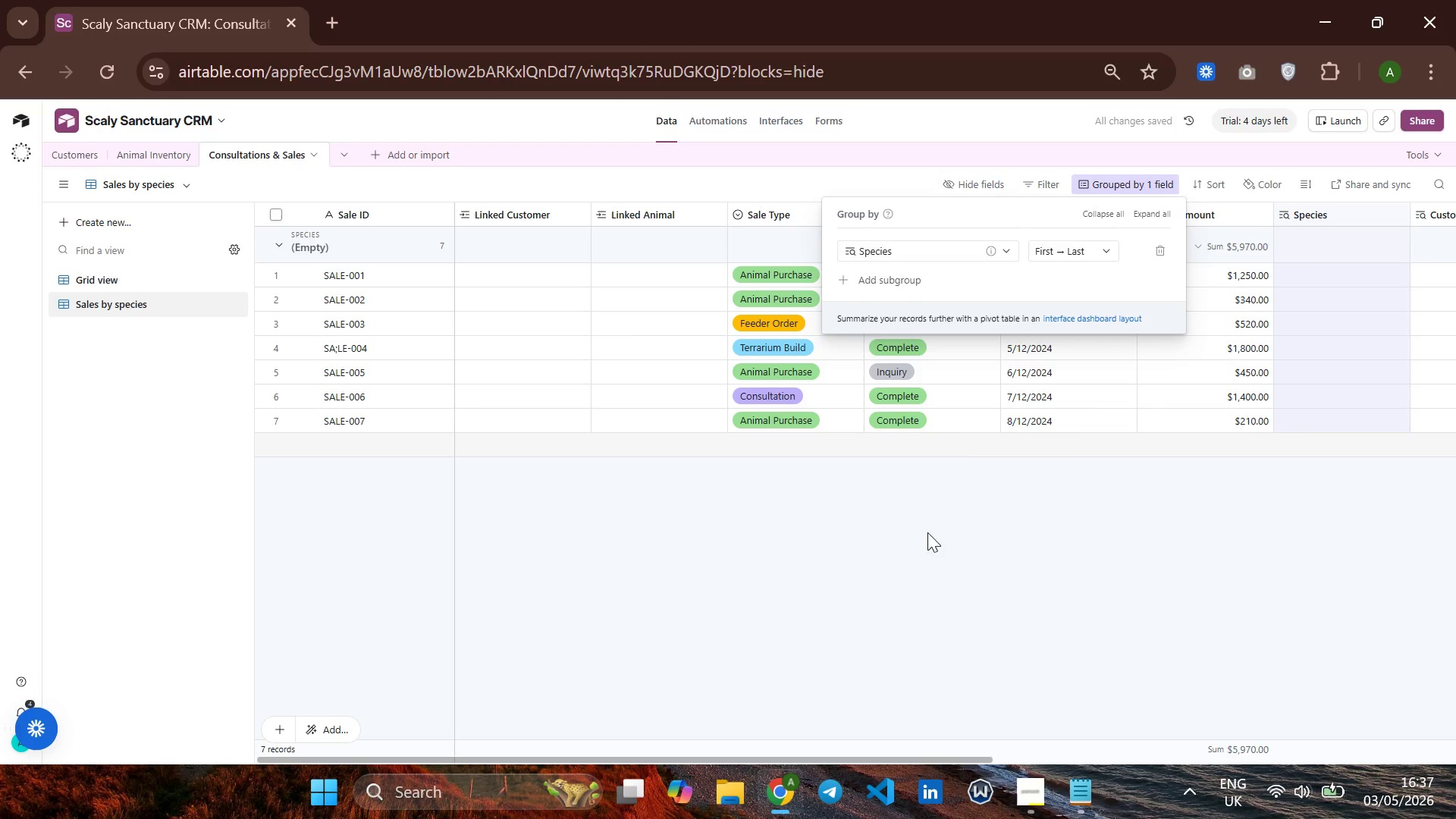 
left_click([927, 532])
 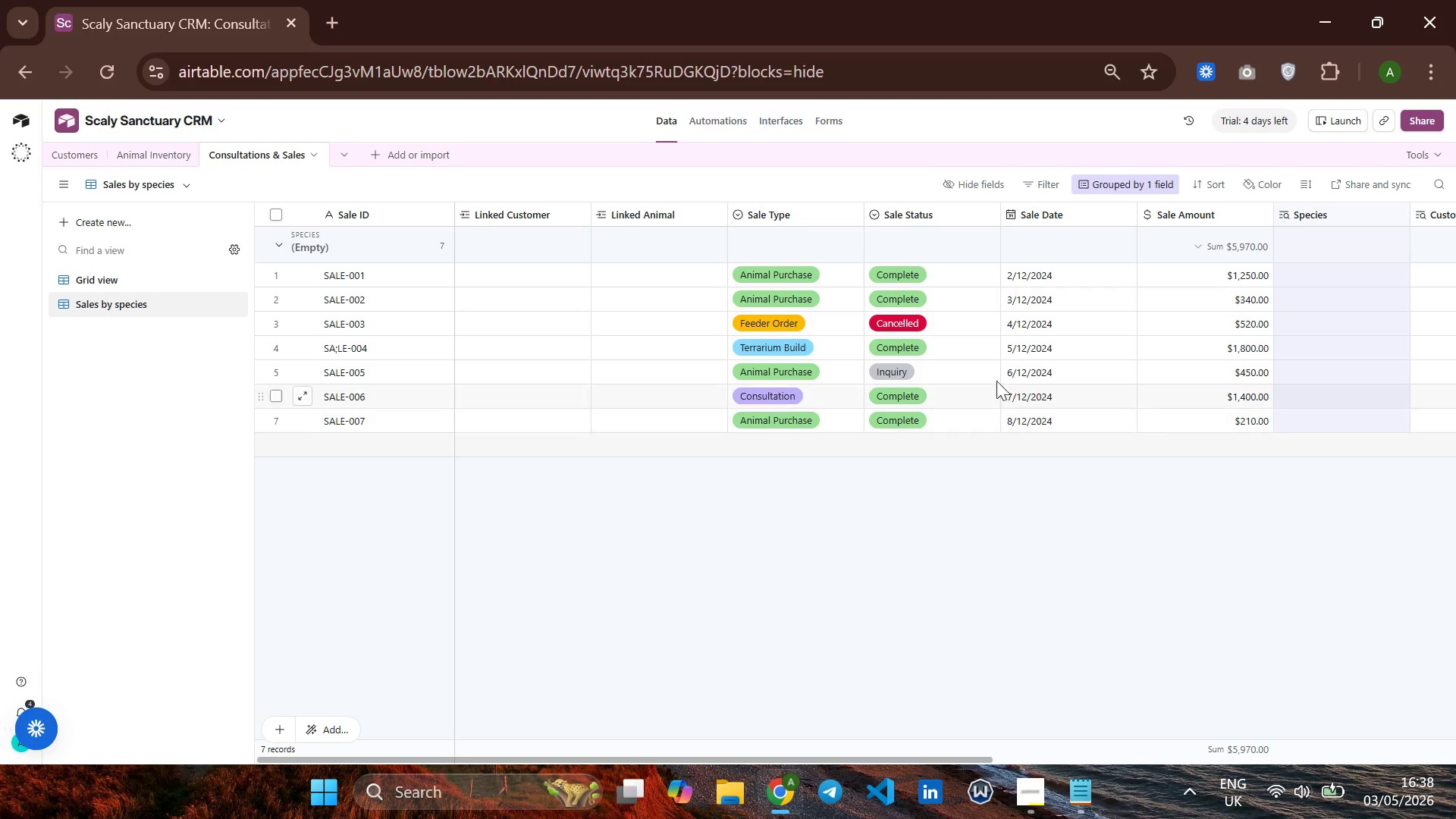 
wait(7.14)
 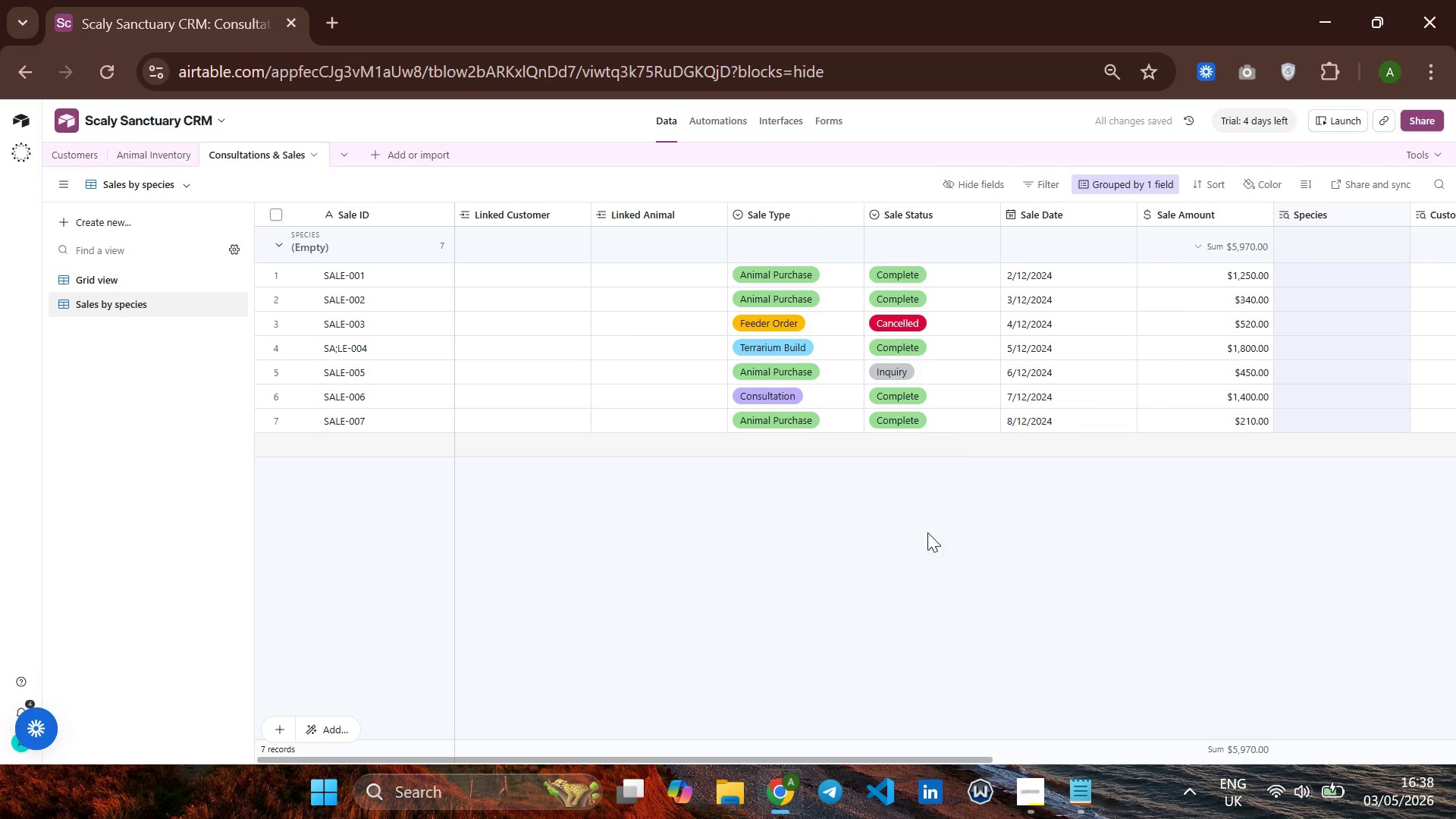 
left_click([1207, 185])
 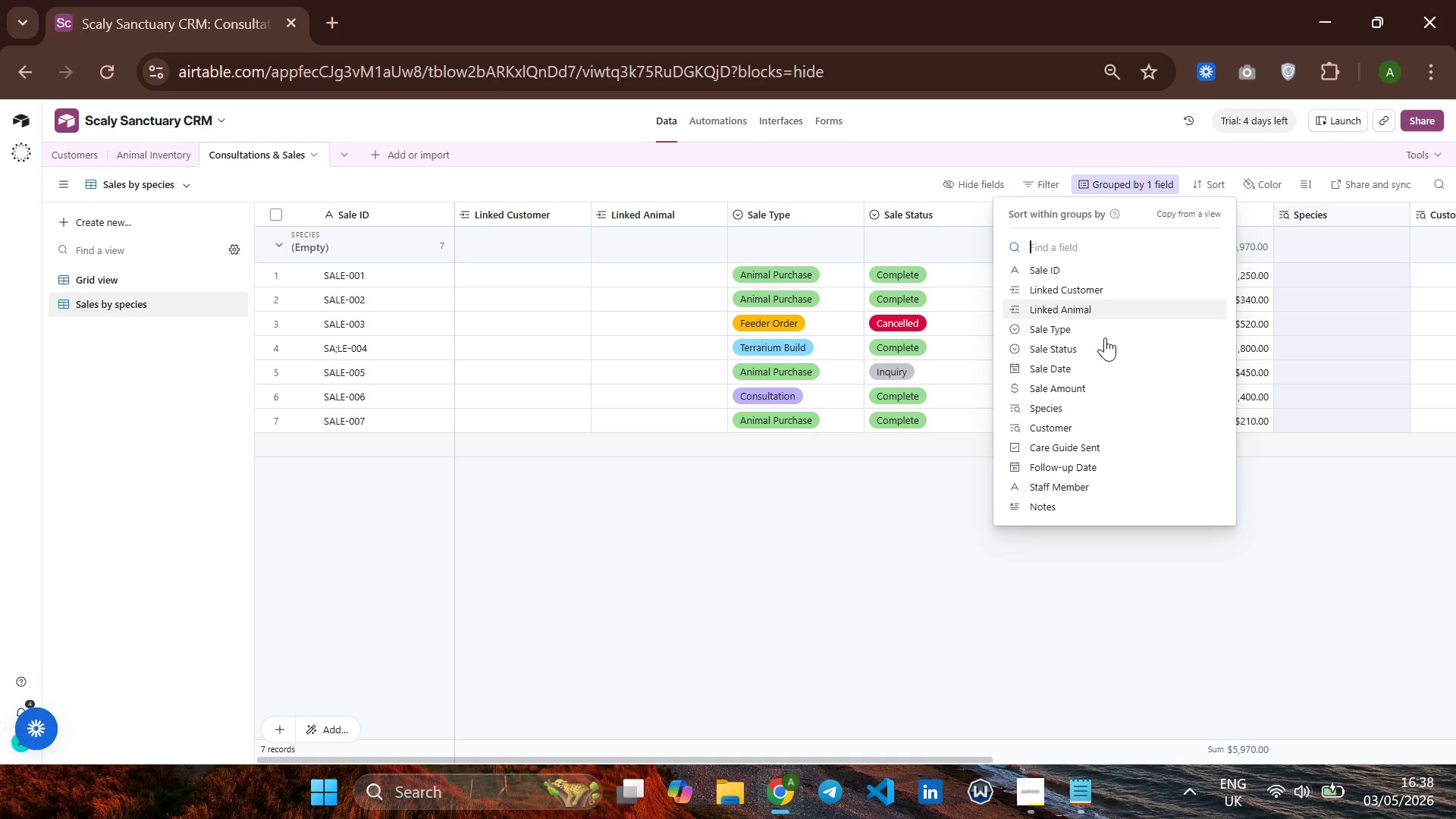 
wait(6.09)
 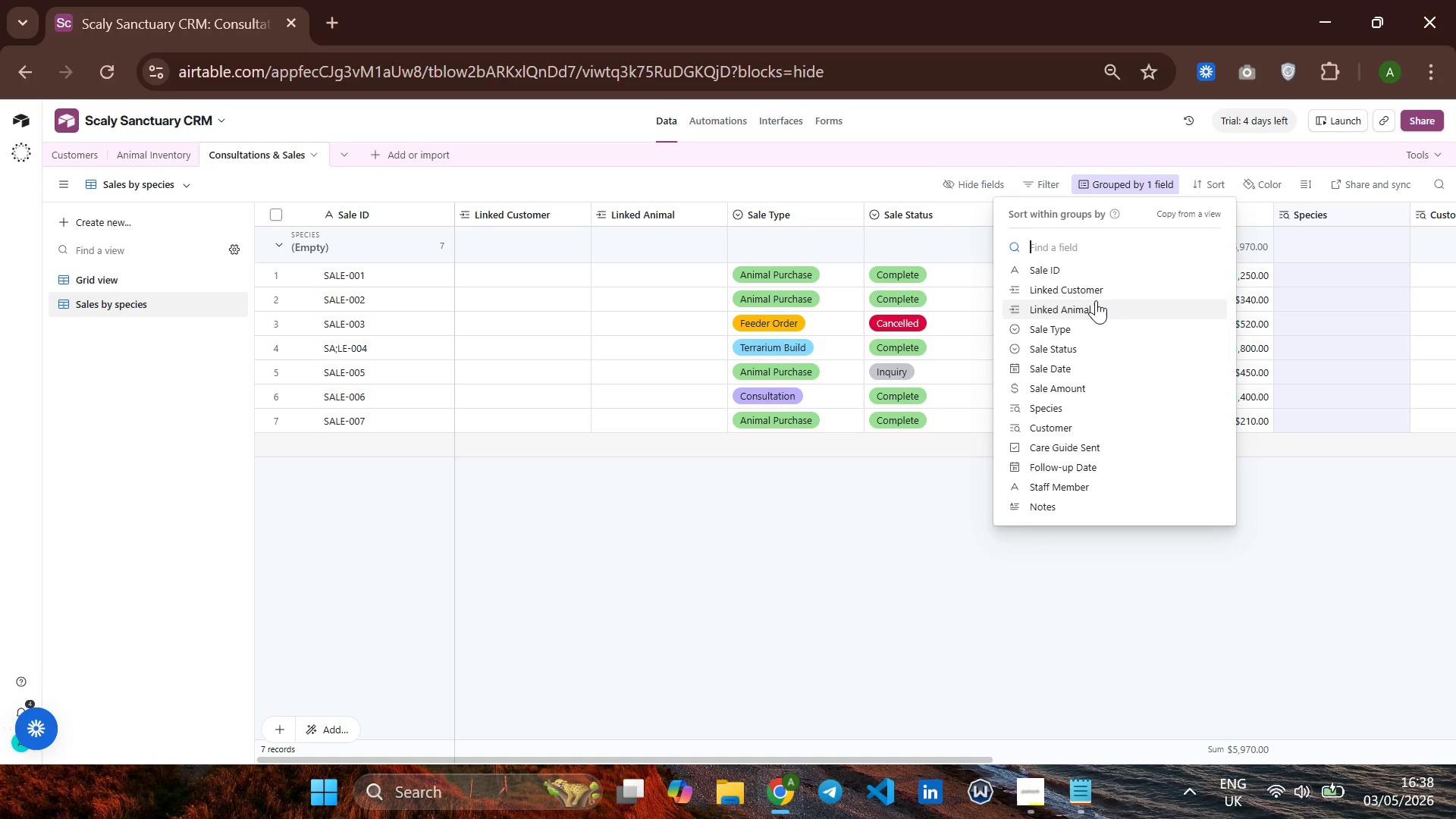 
left_click([1062, 379])
 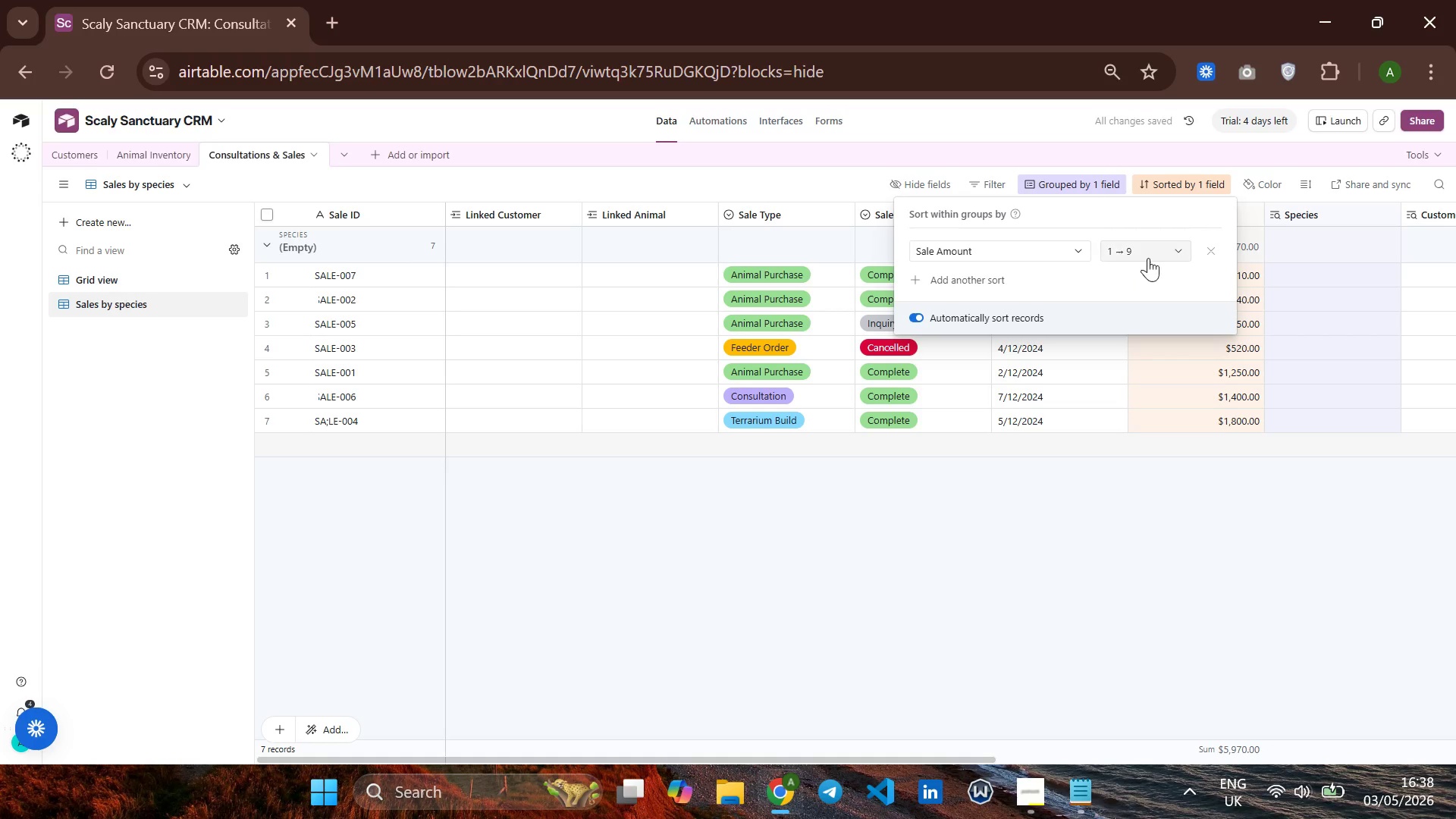 
left_click([1148, 250])
 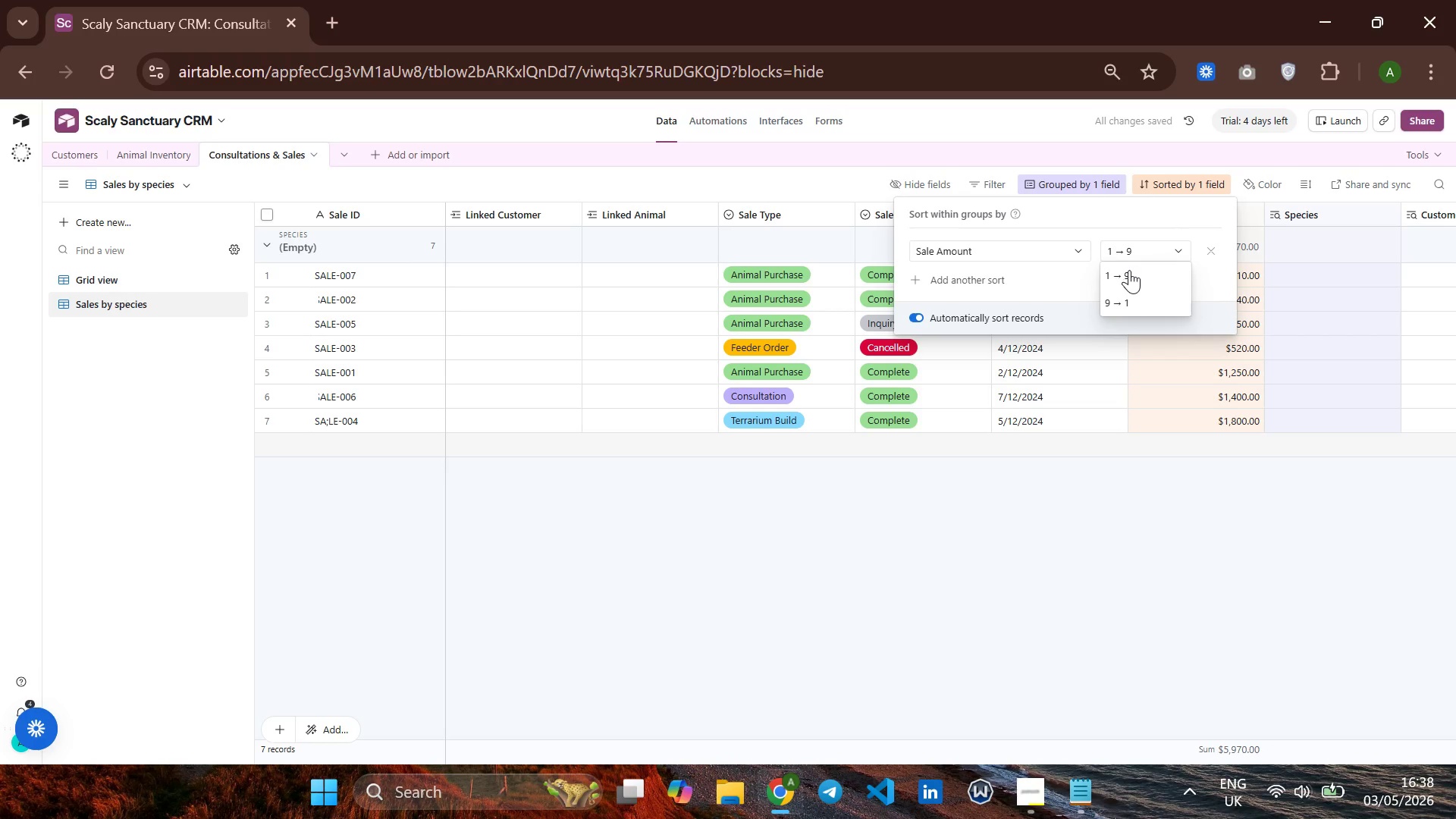 
left_click([1129, 270])
 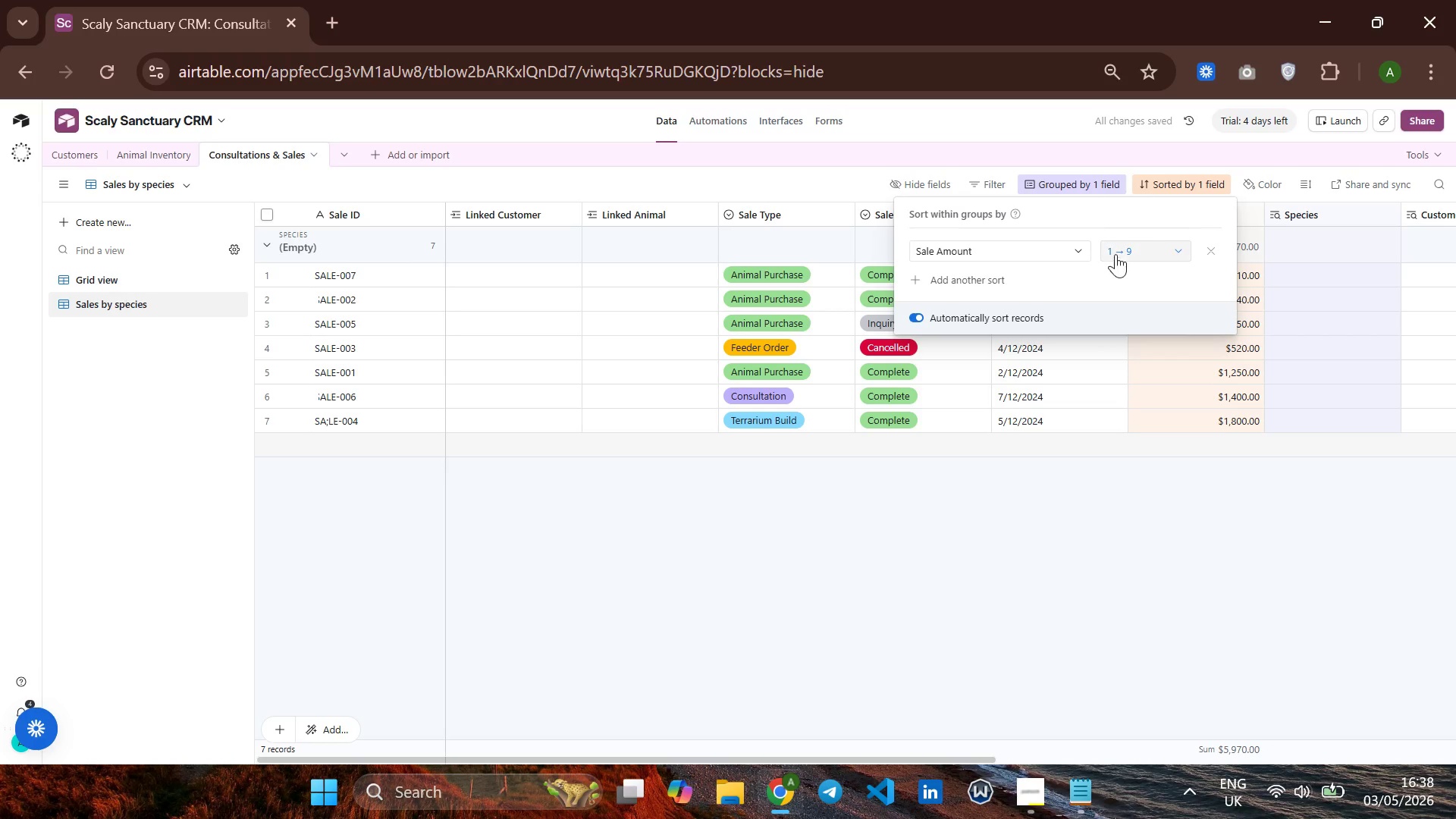 
left_click([1112, 247])
 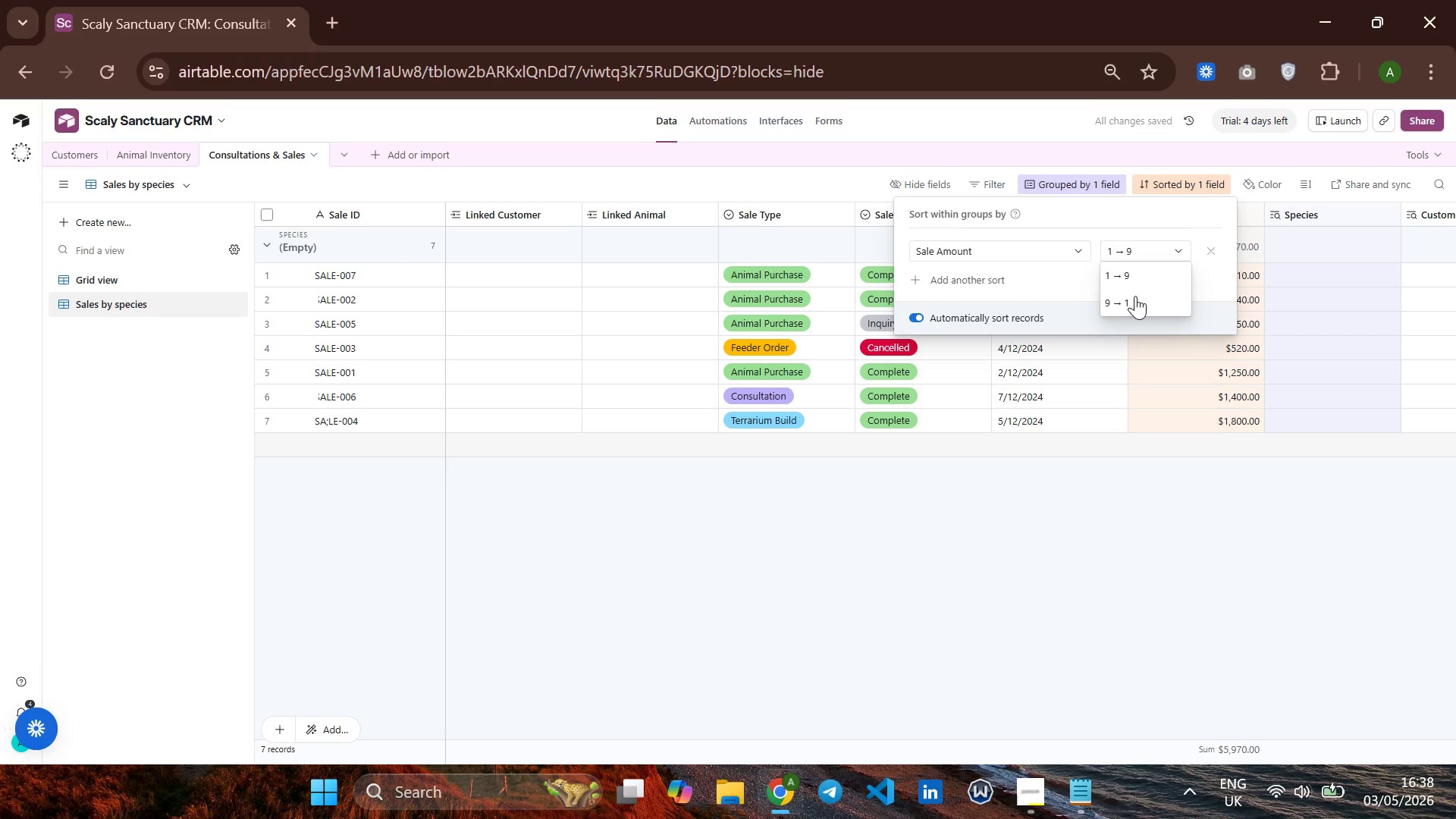 
left_click([1135, 296])
 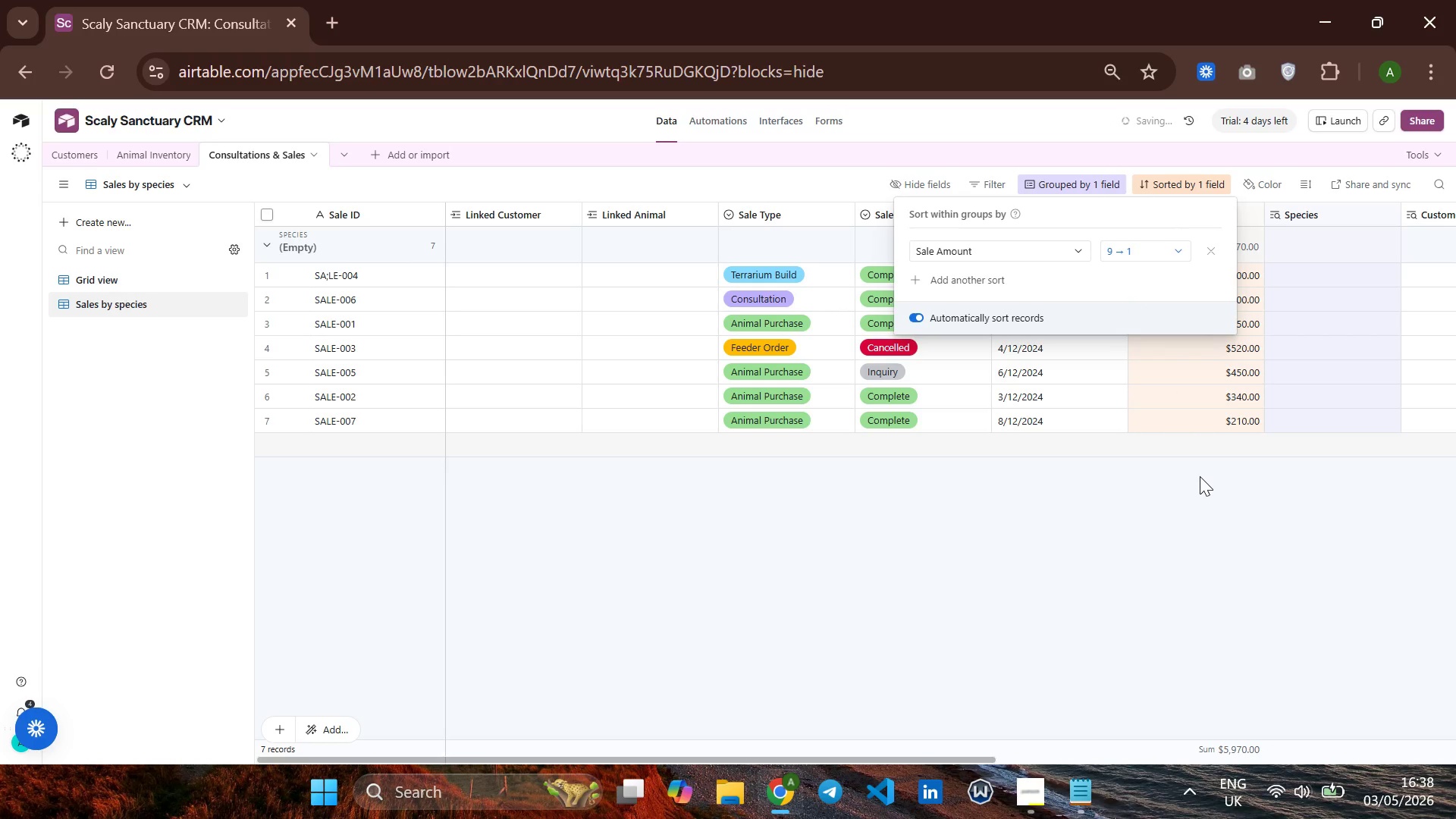 
left_click([1200, 476])
 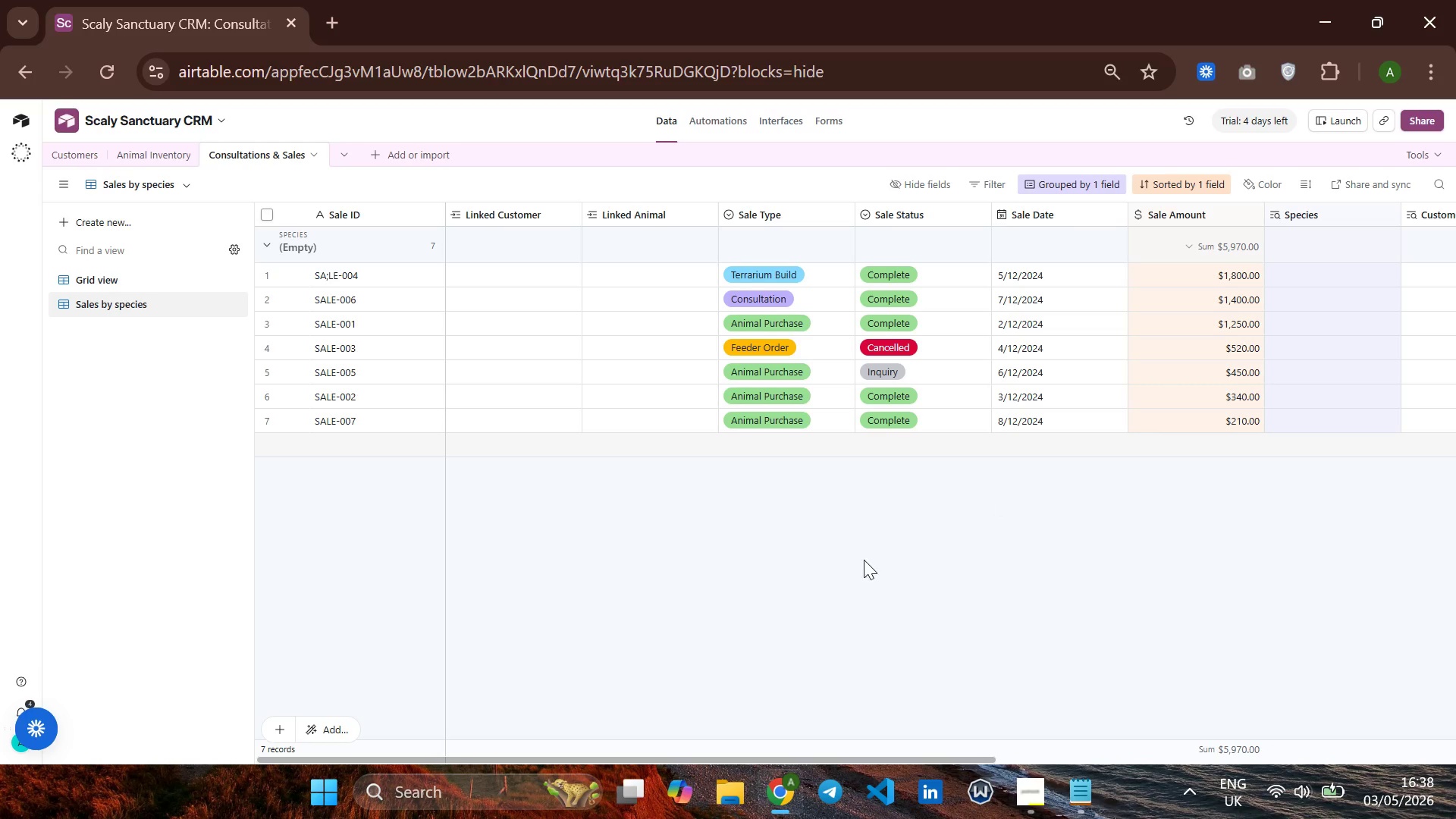 
wait(7.88)
 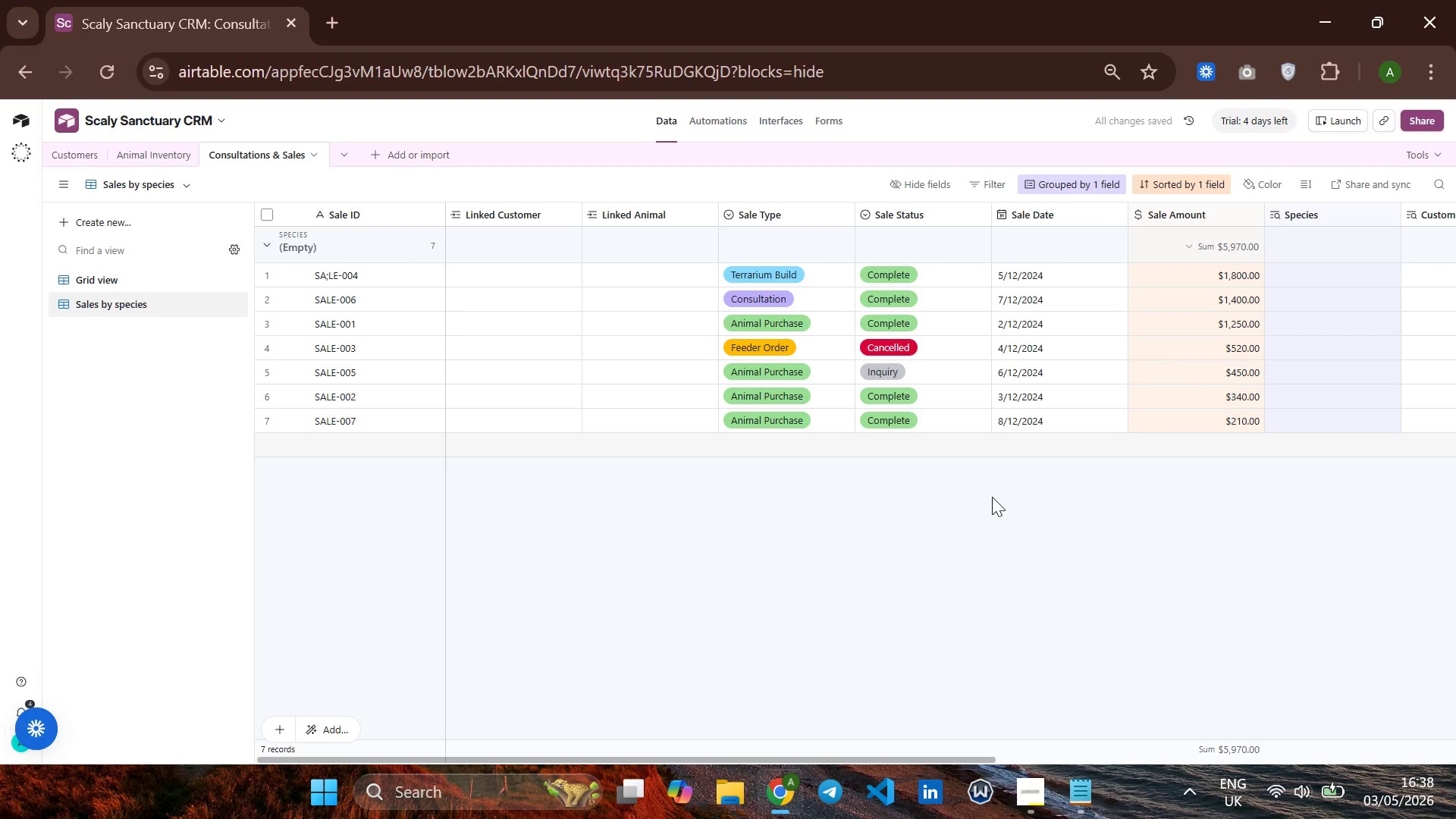 
left_click([80, 162])
 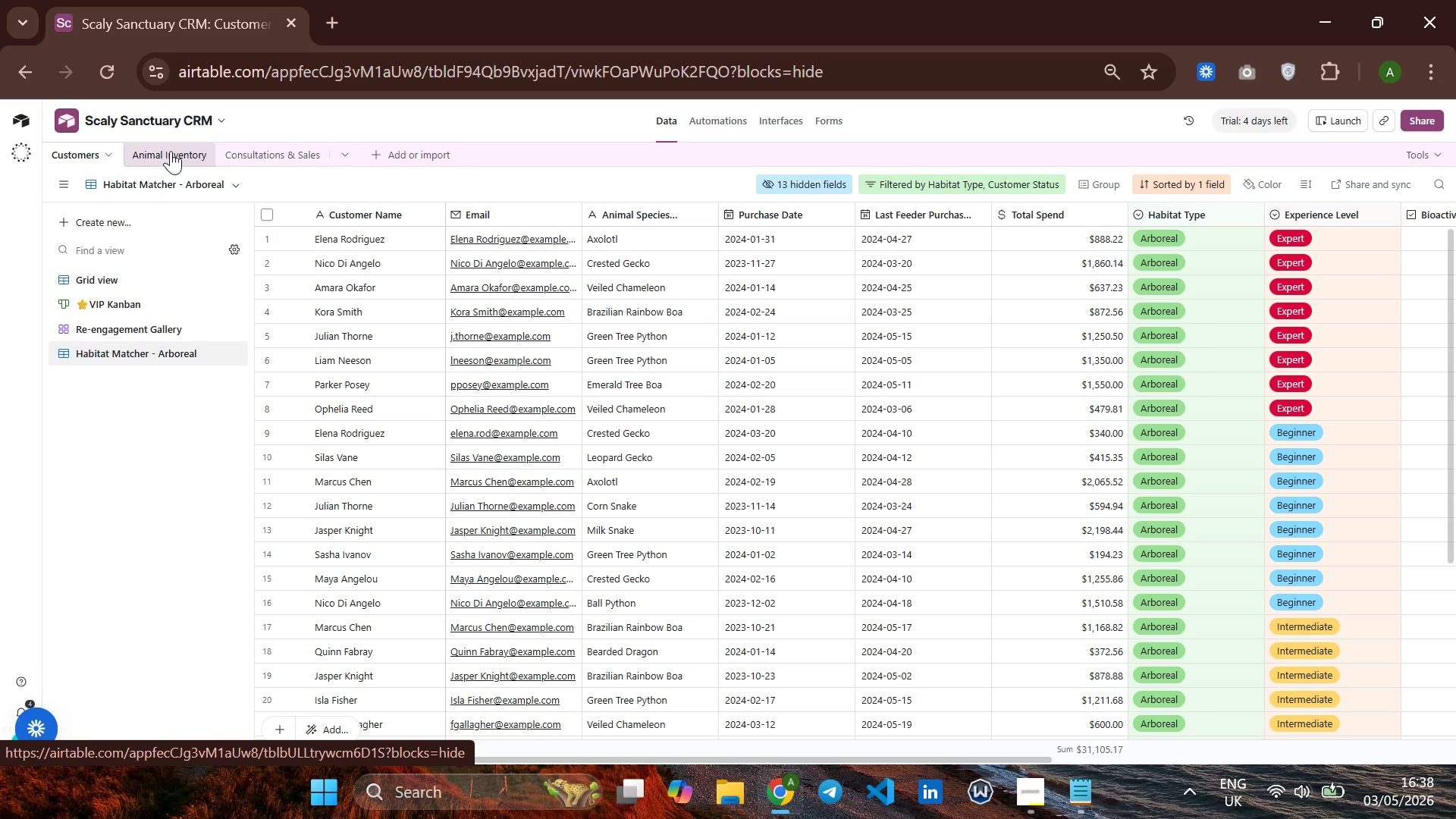 
left_click([171, 151])
 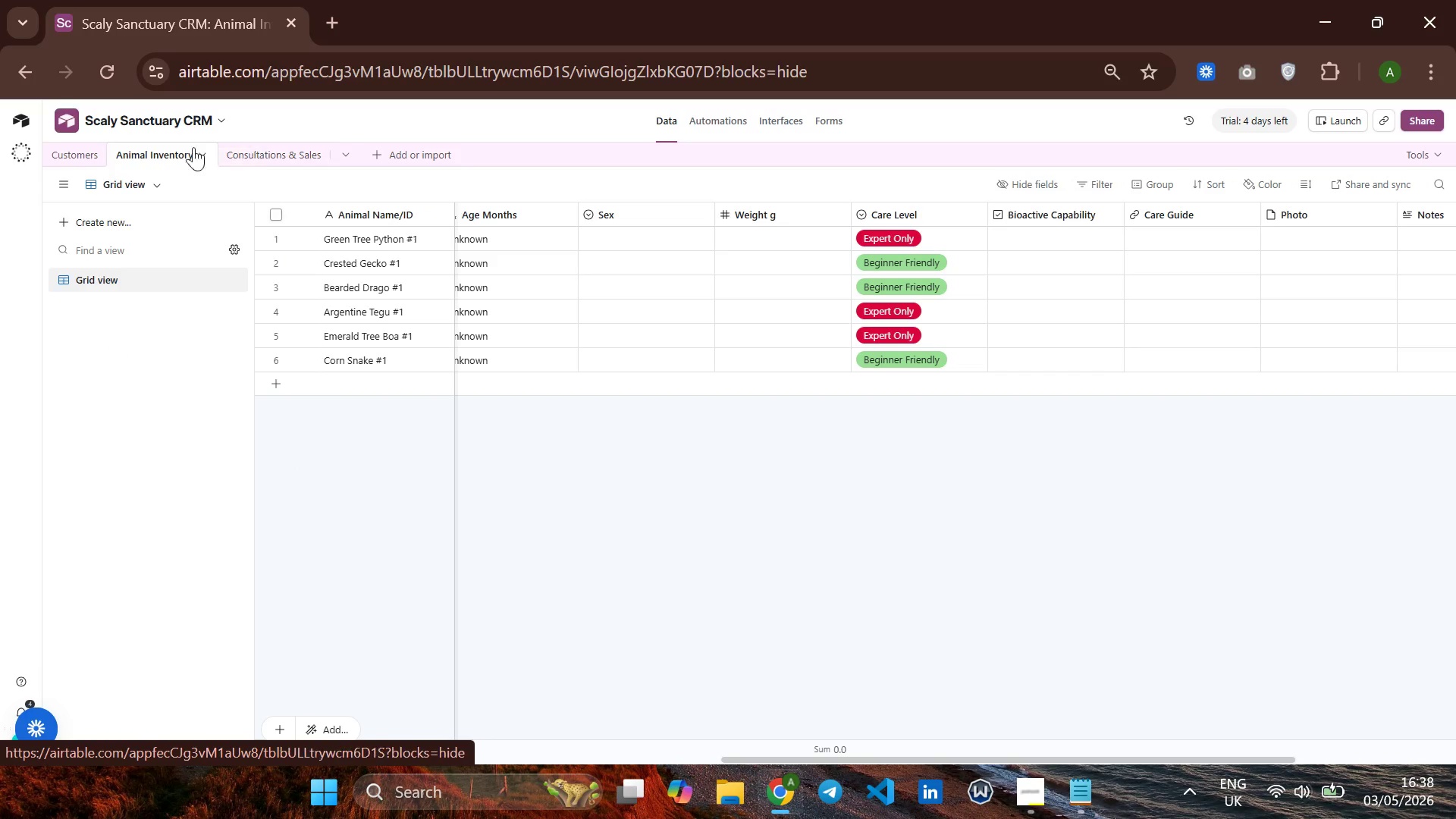 
left_click([74, 147])
 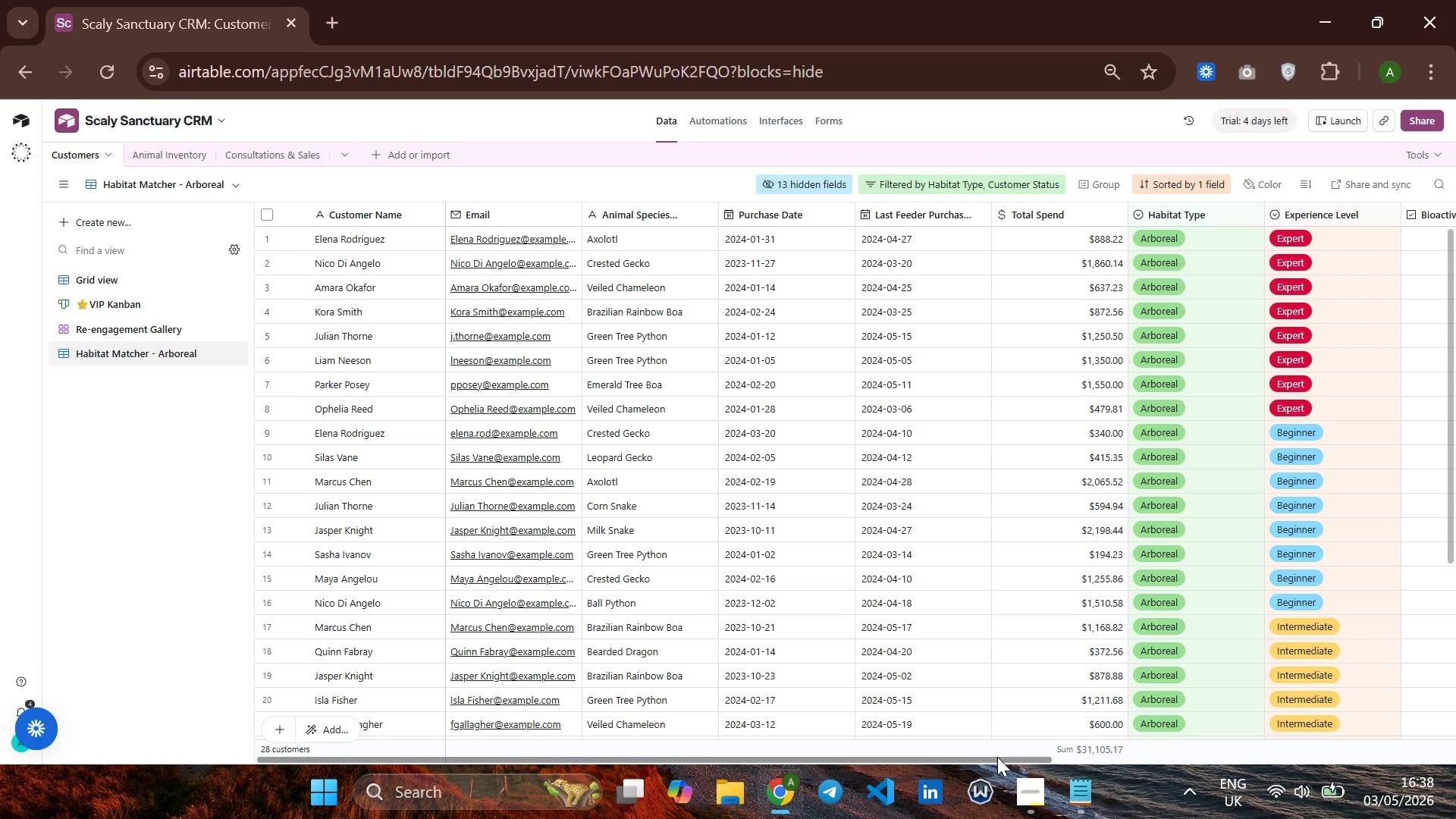 
left_click([1030, 797])